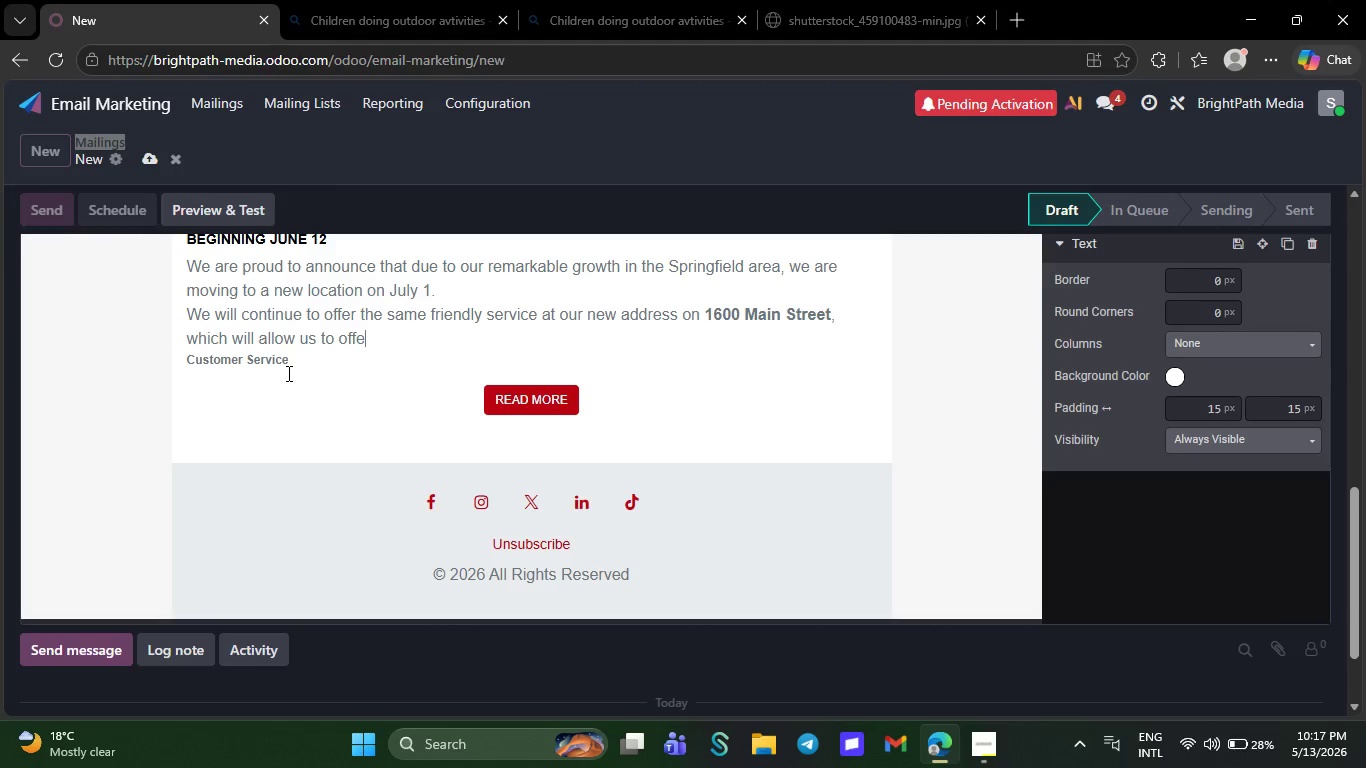 
key(Backspace)
 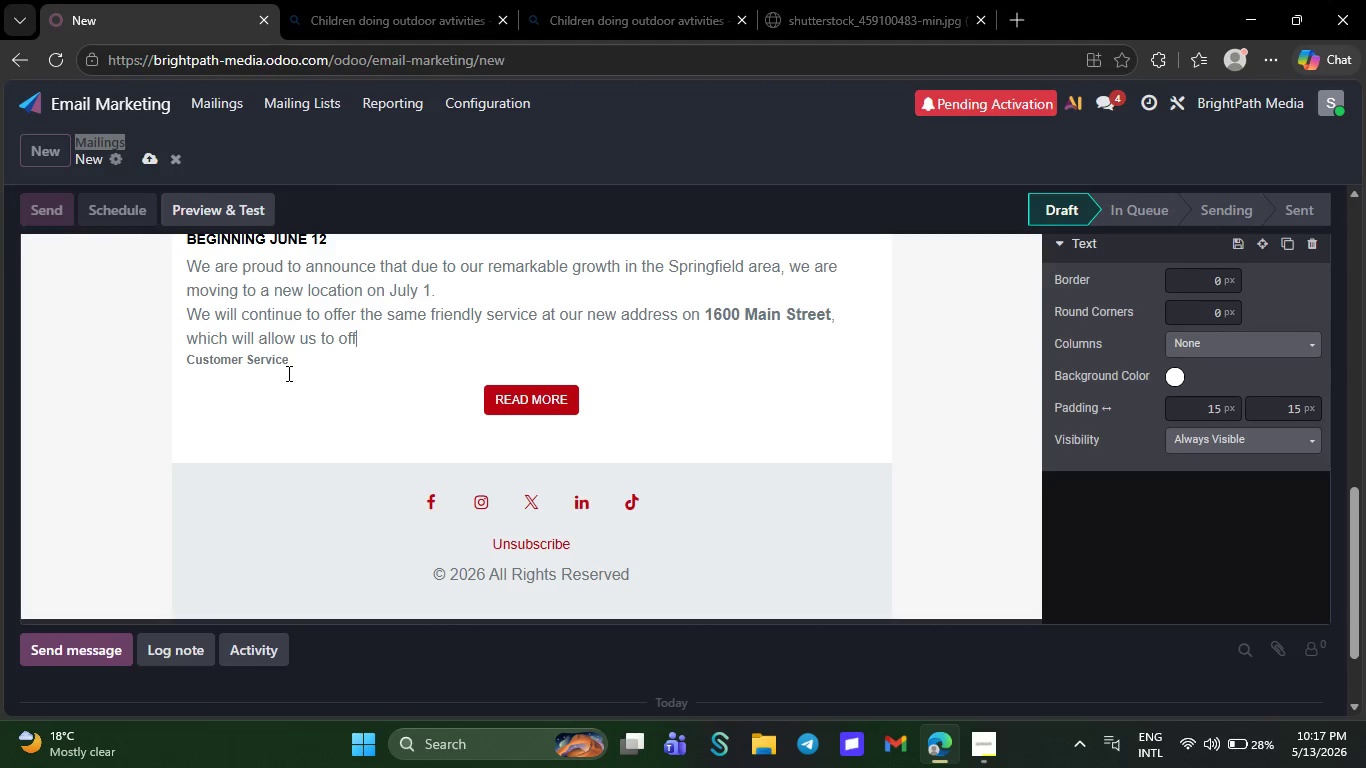 
key(Backspace)
 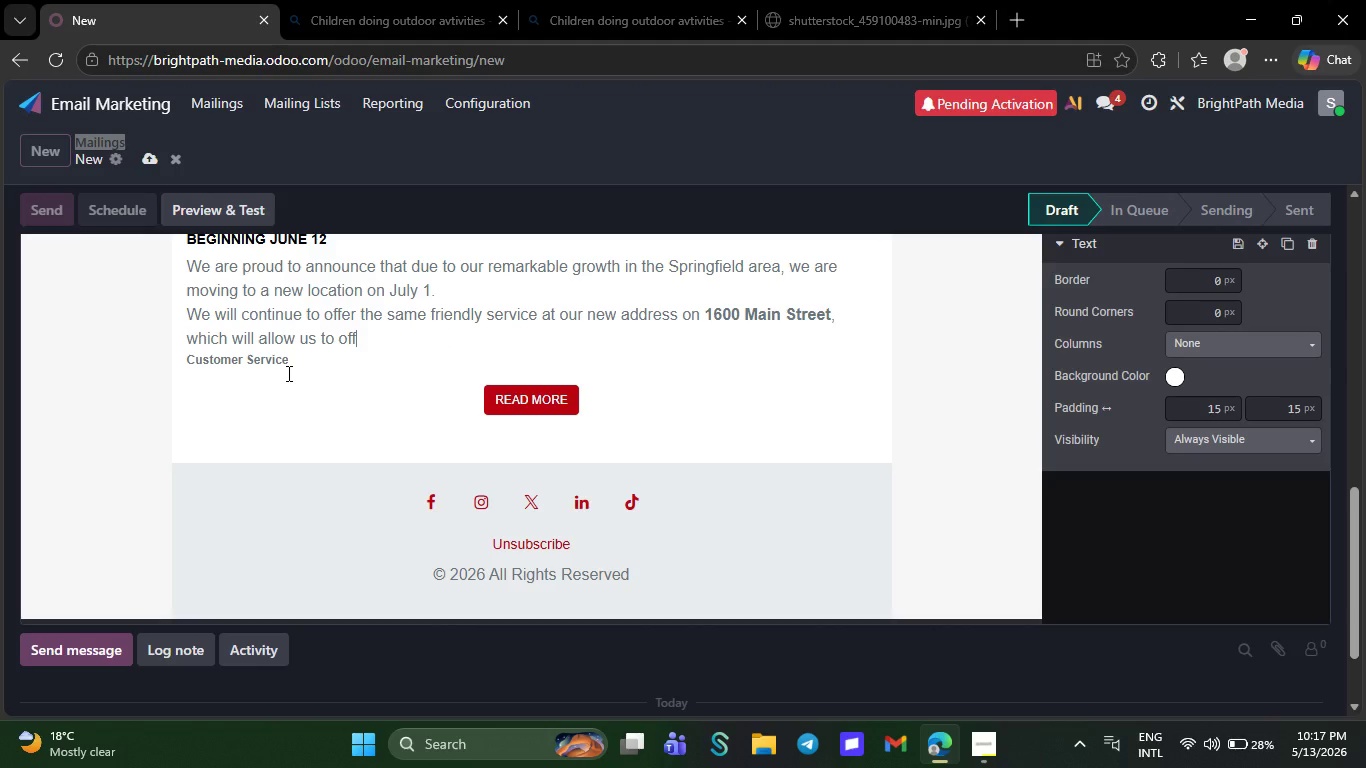 
key(Backspace)
 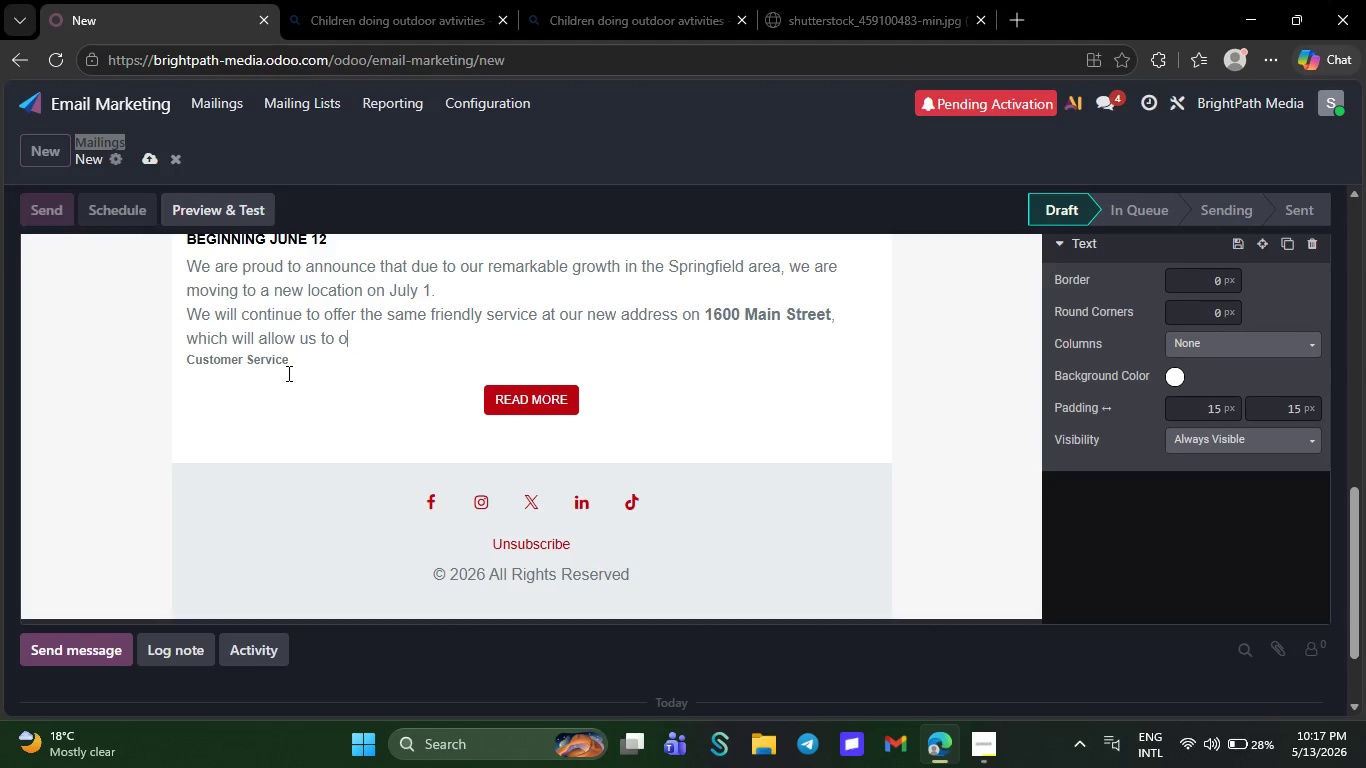 
key(Backspace)
 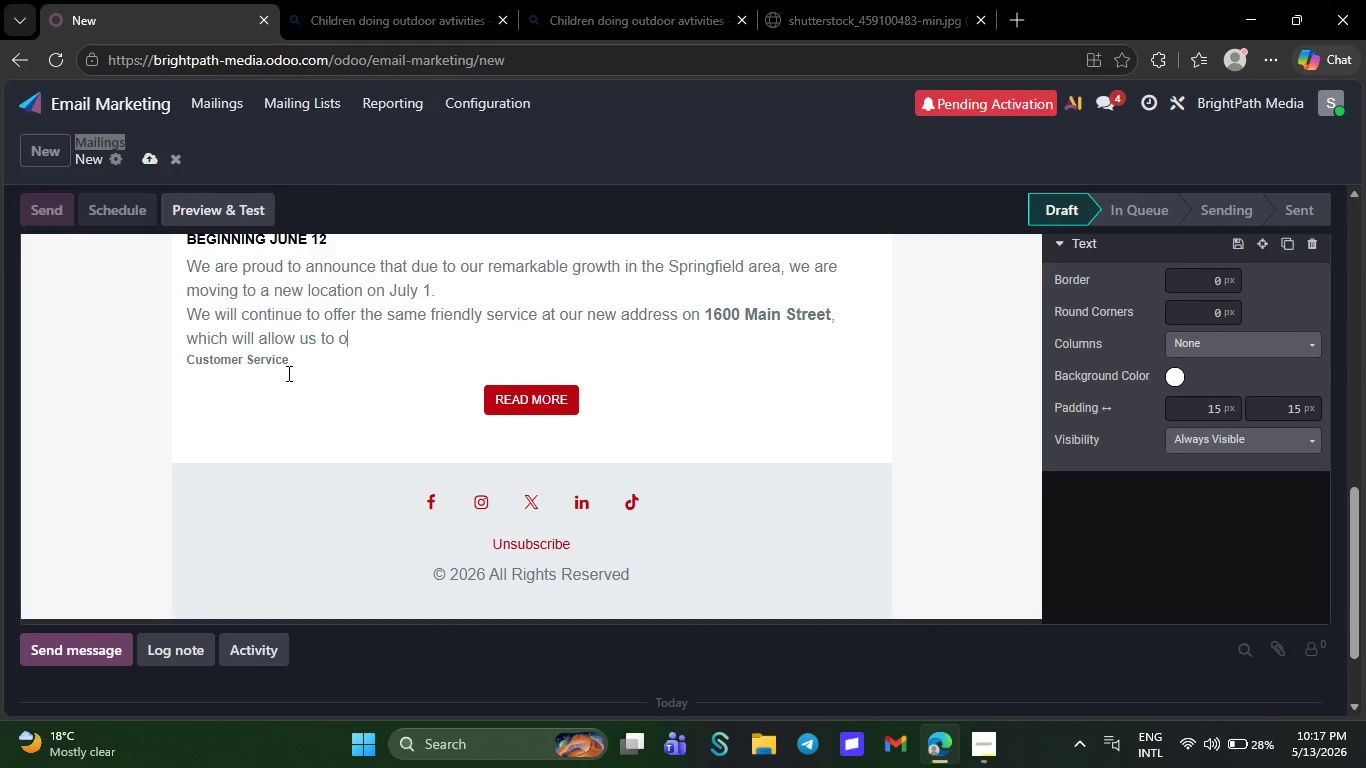 
key(Backspace)
 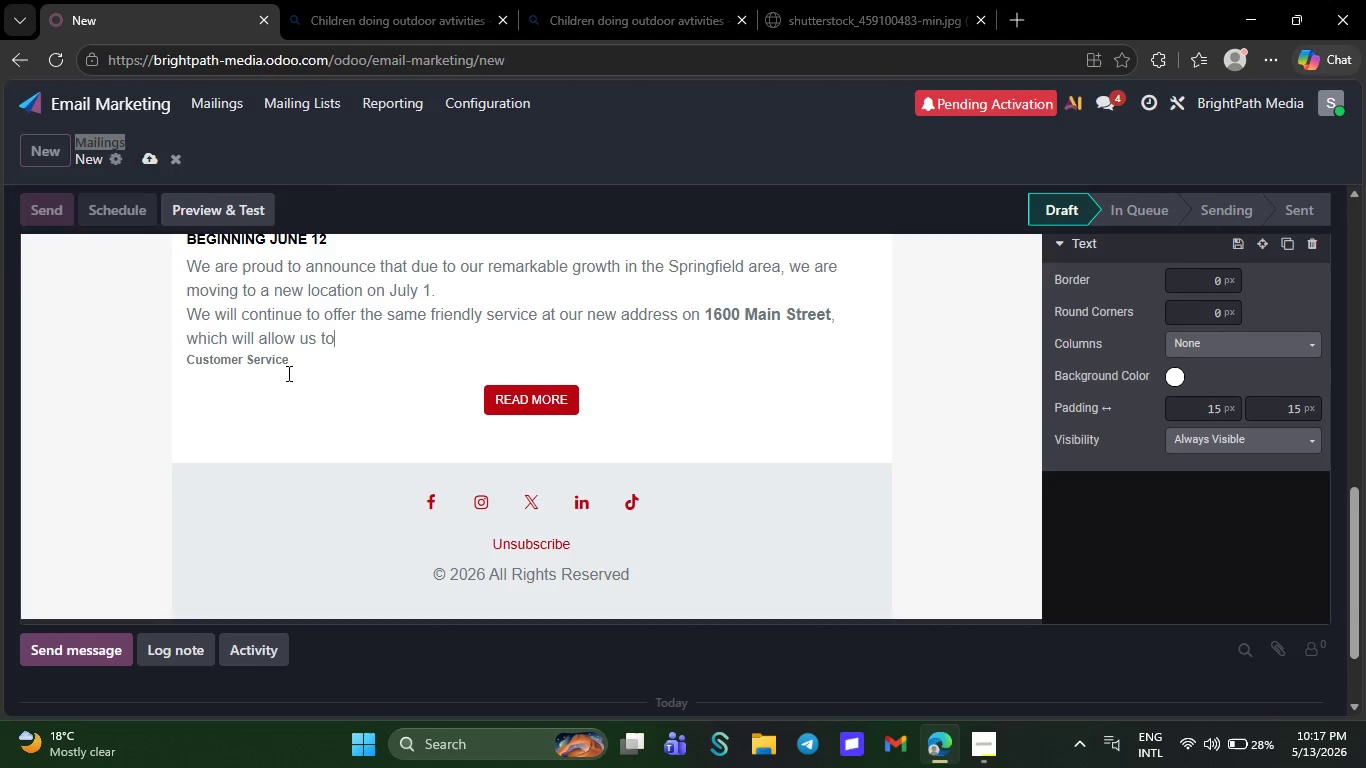 
key(Backspace)
 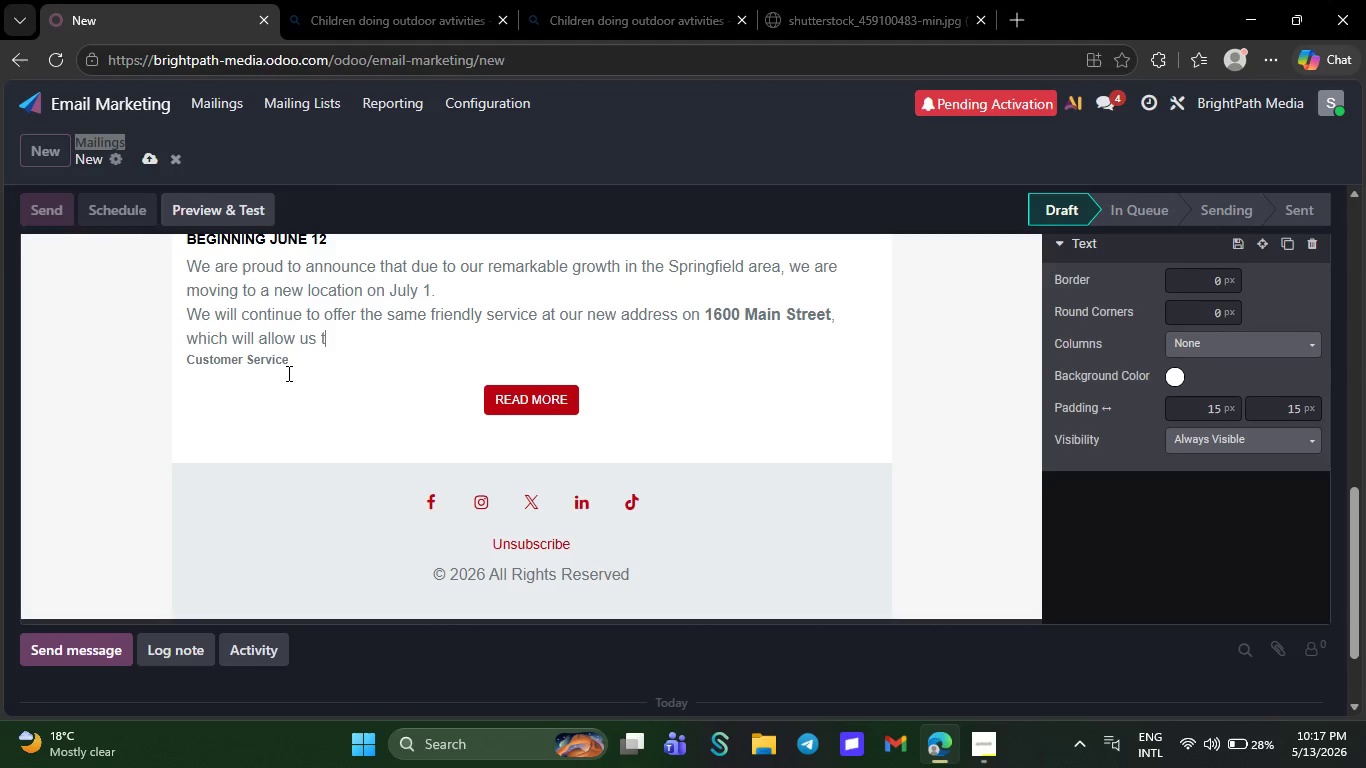 
key(Backspace)
 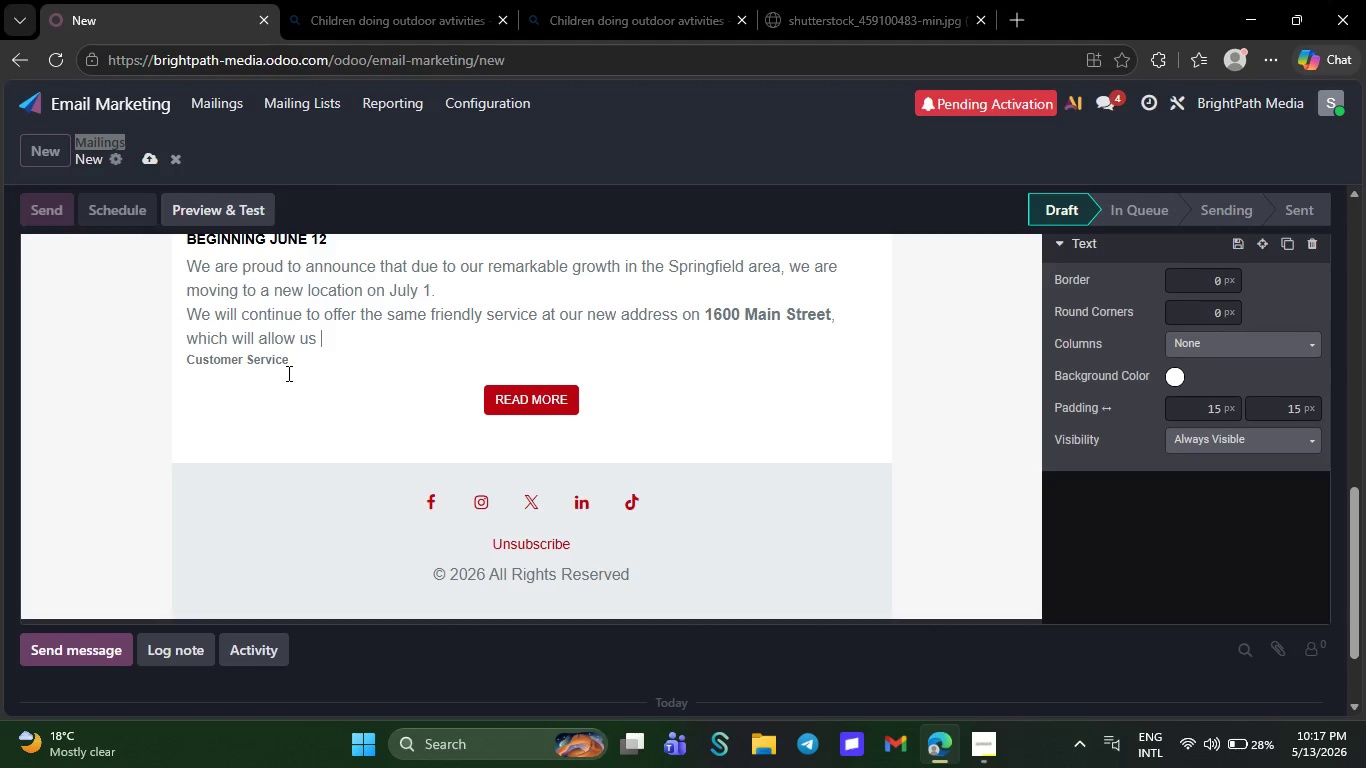 
key(Backspace)
 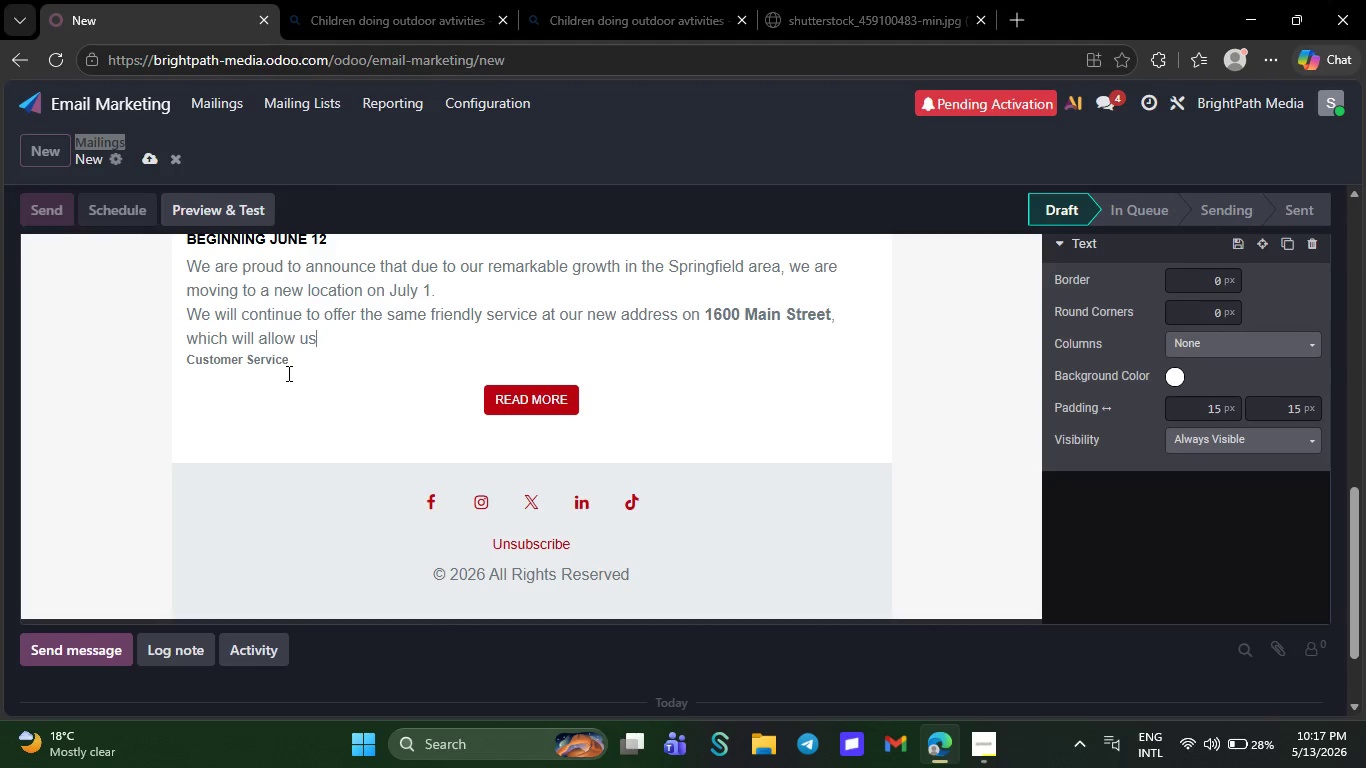 
key(Backspace)
 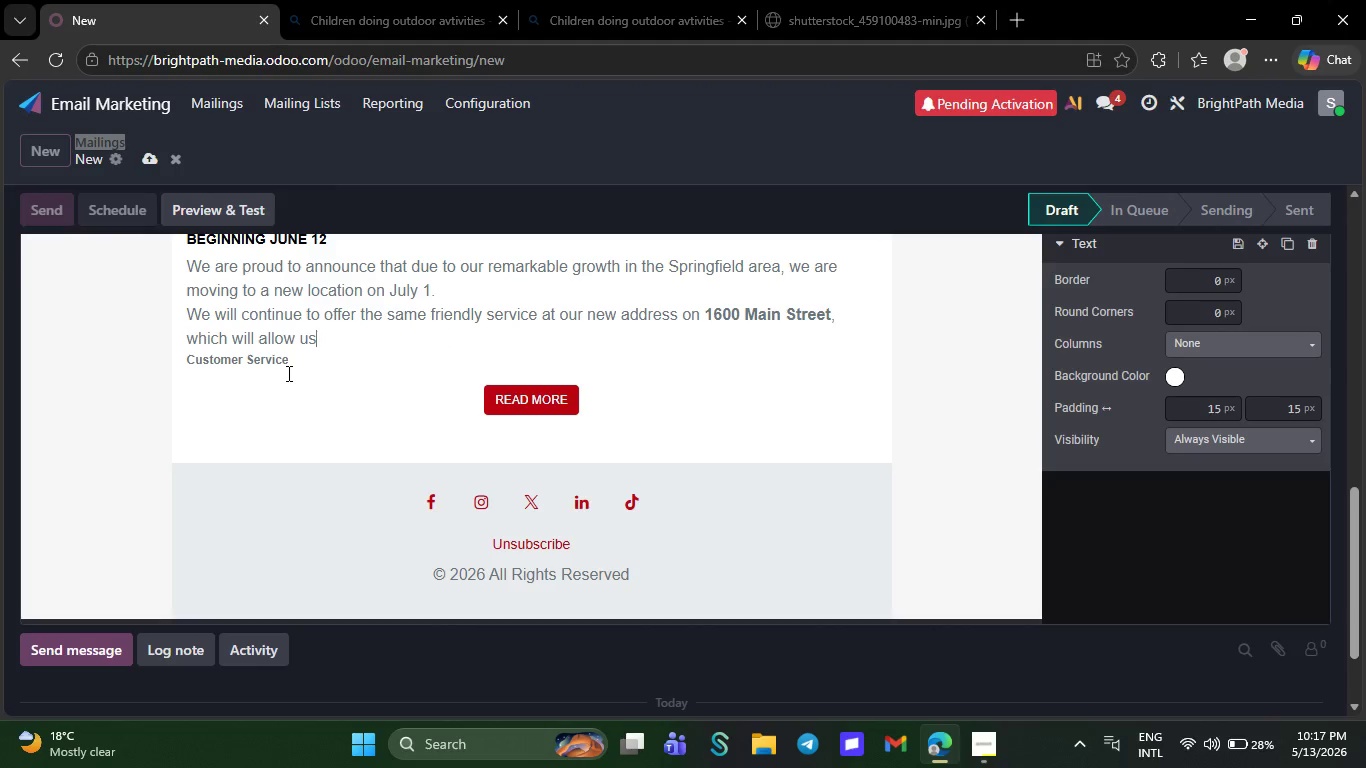 
key(Backspace)
 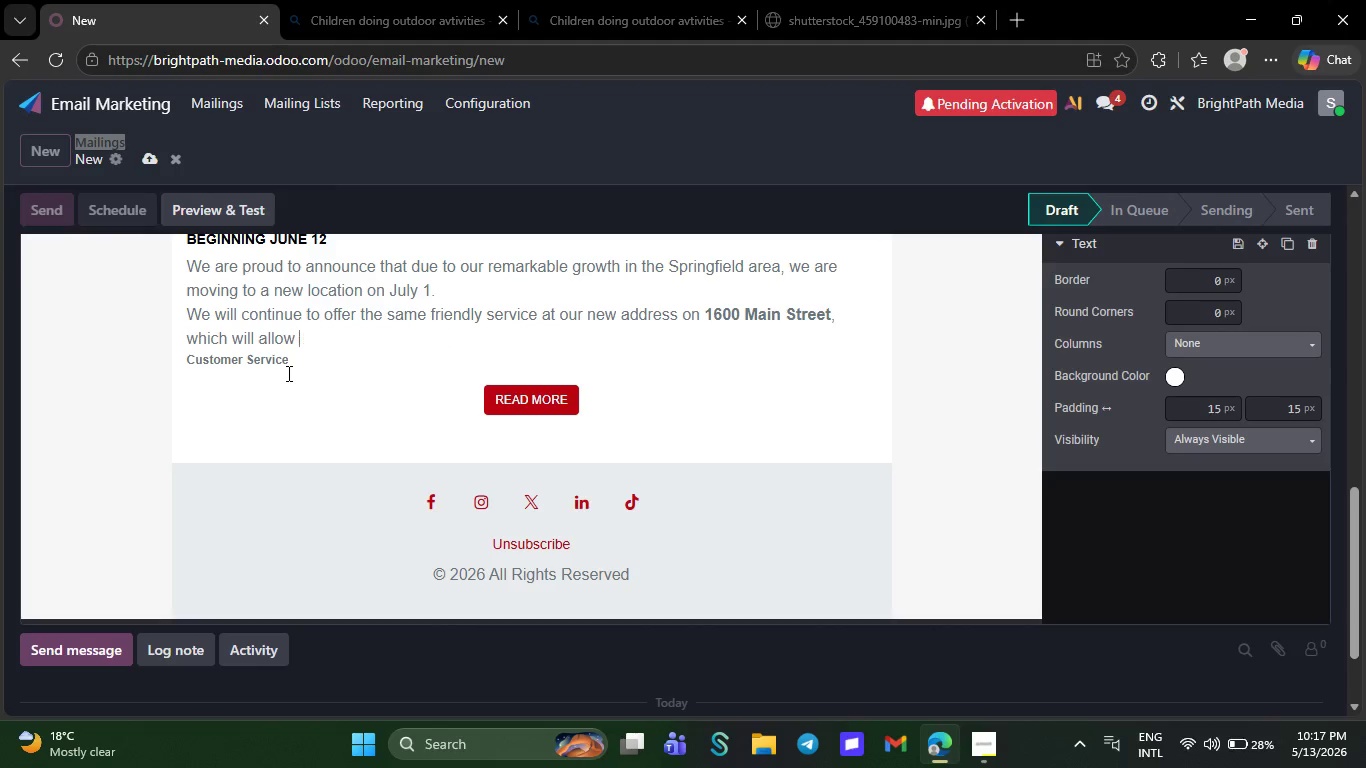 
key(Backspace)
 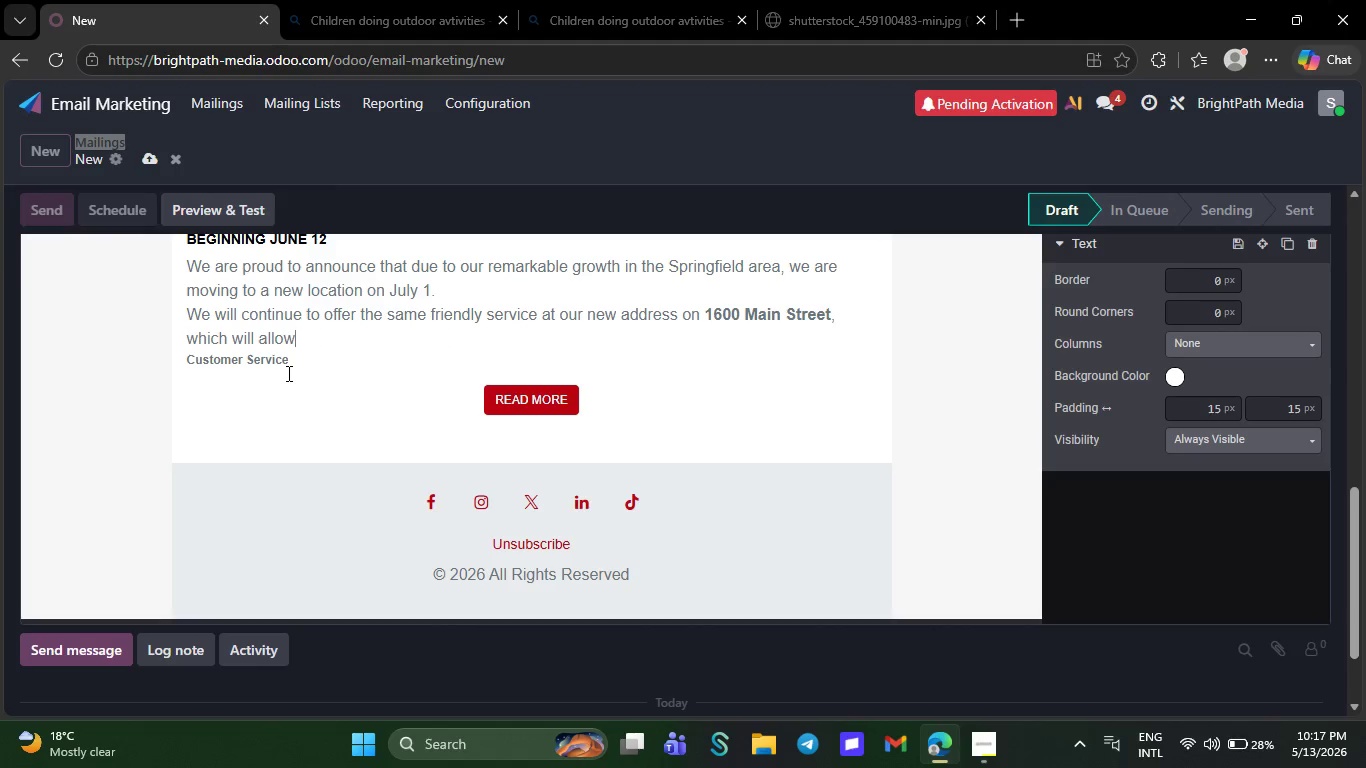 
key(Backspace)
 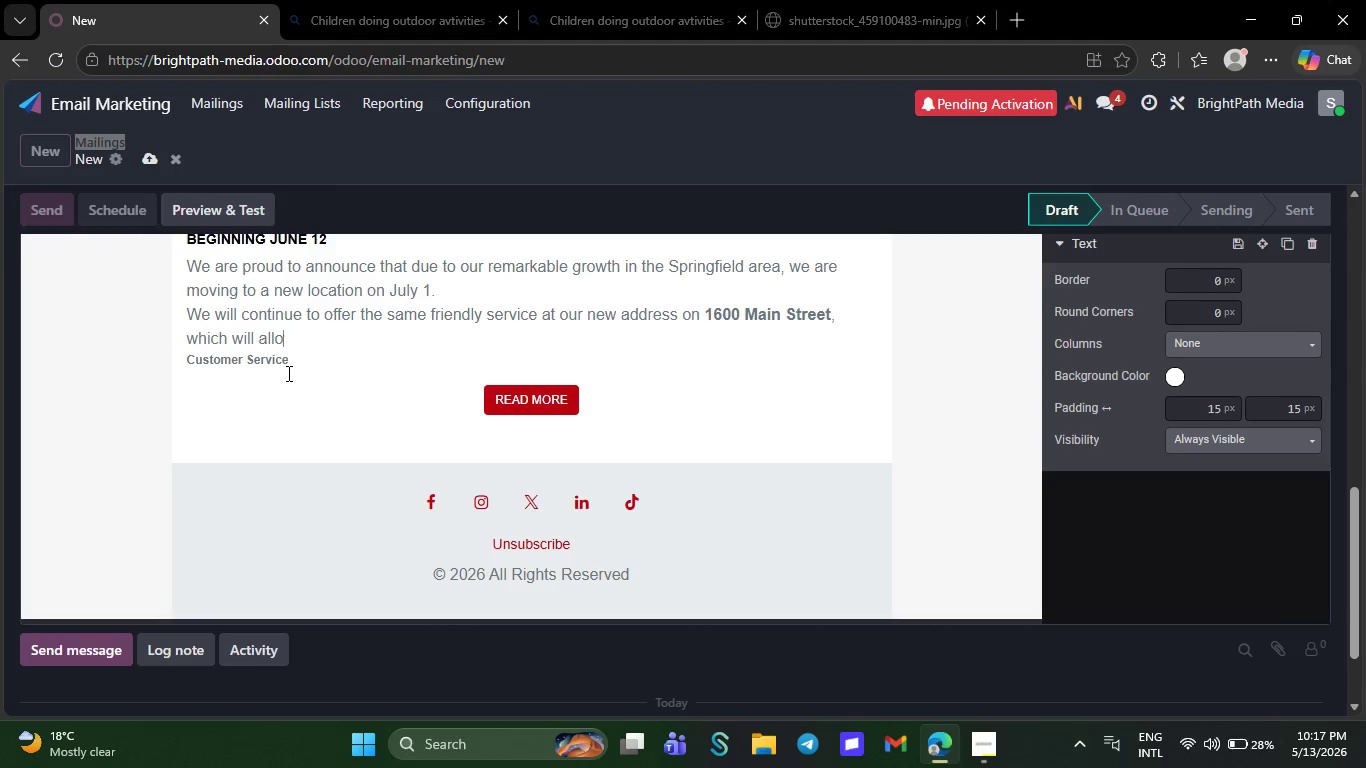 
key(Backspace)
 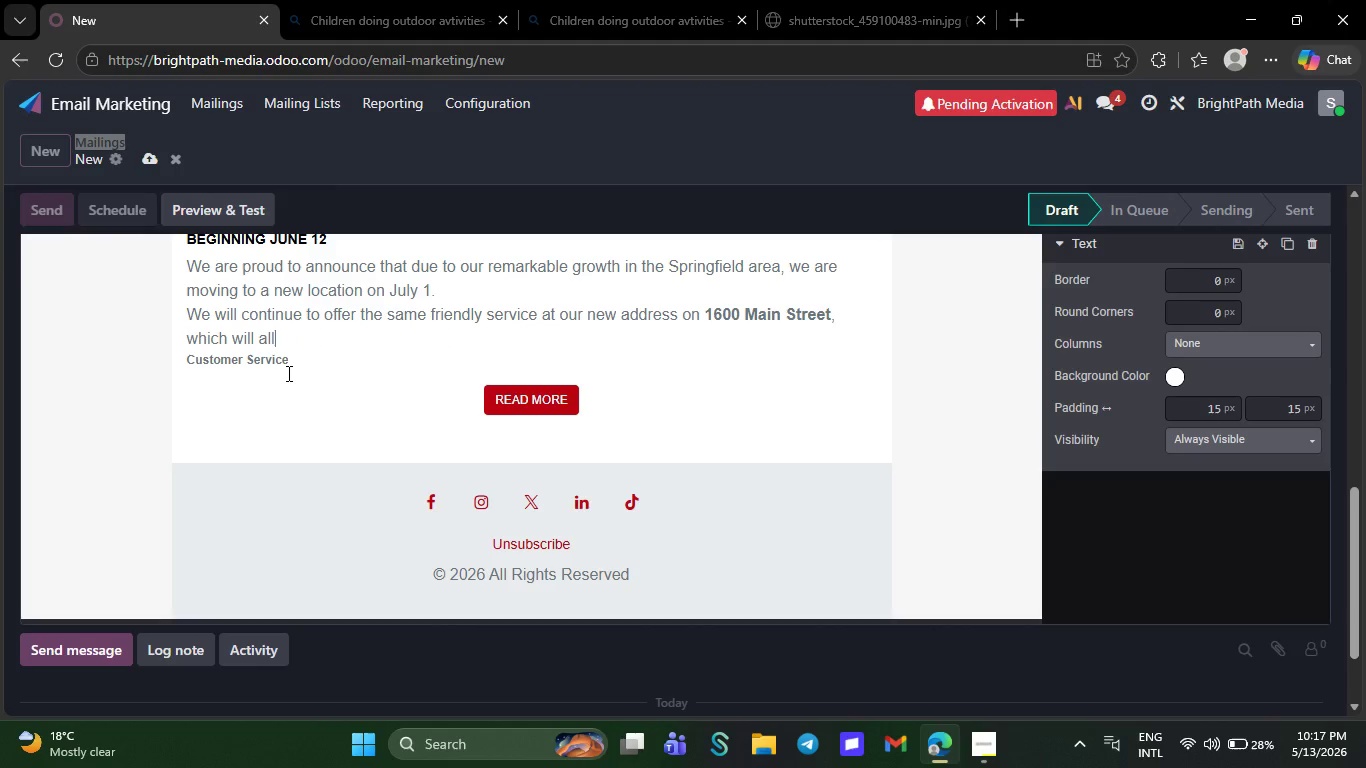 
key(Backspace)
 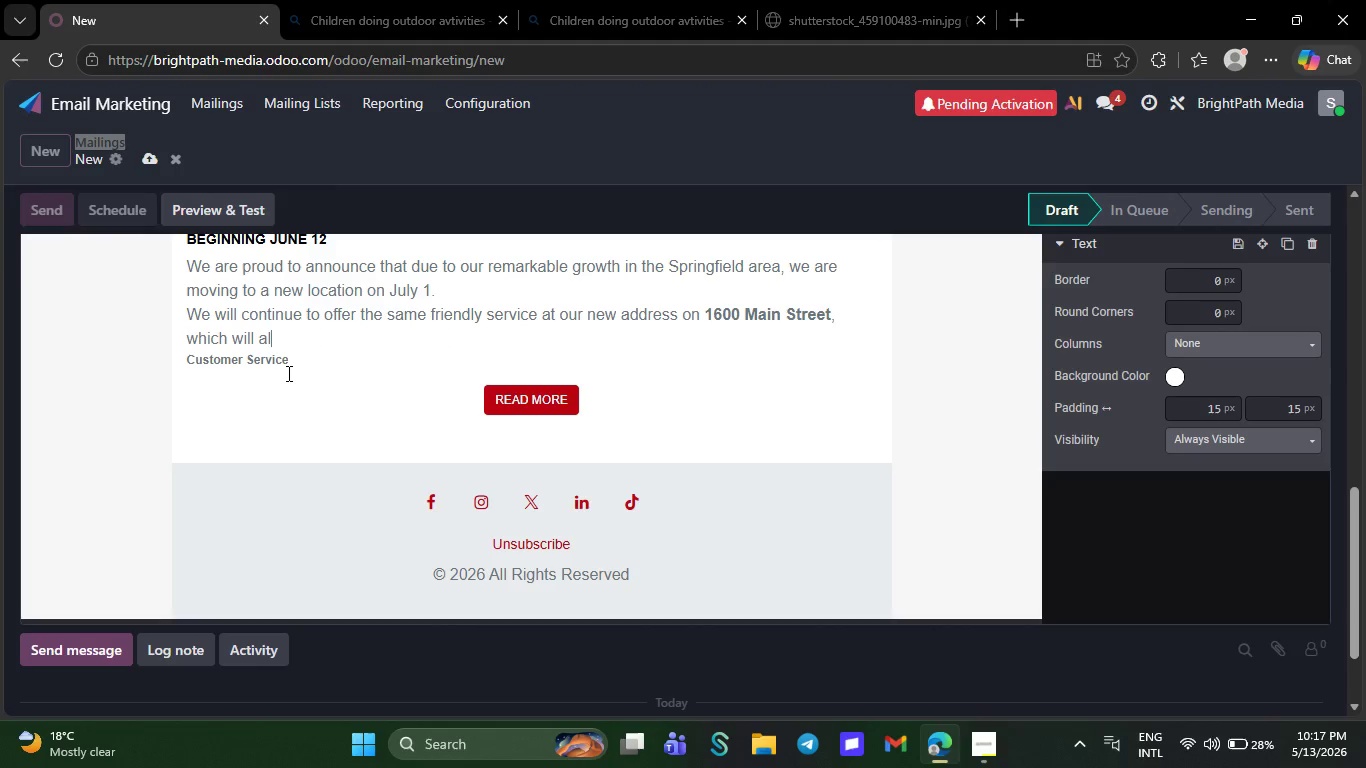 
key(Backspace)
 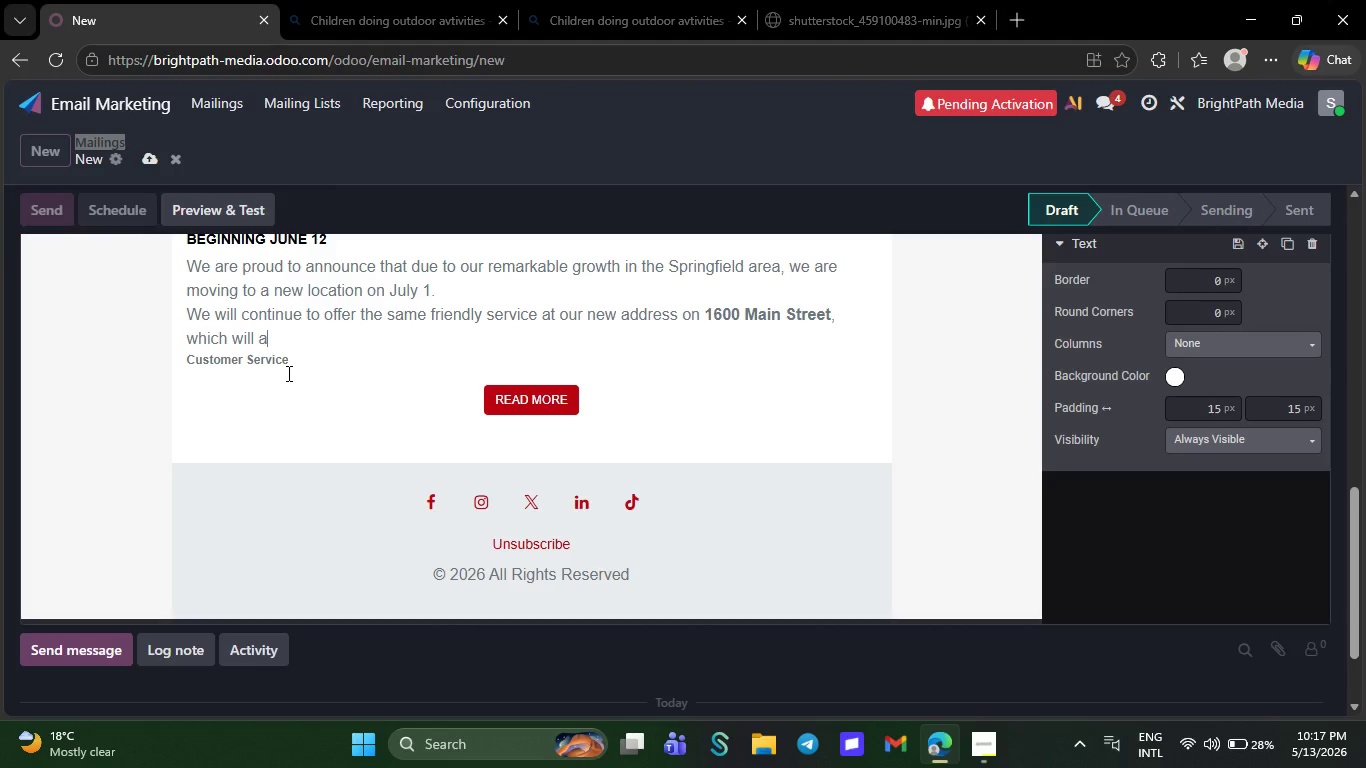 
key(Backspace)
 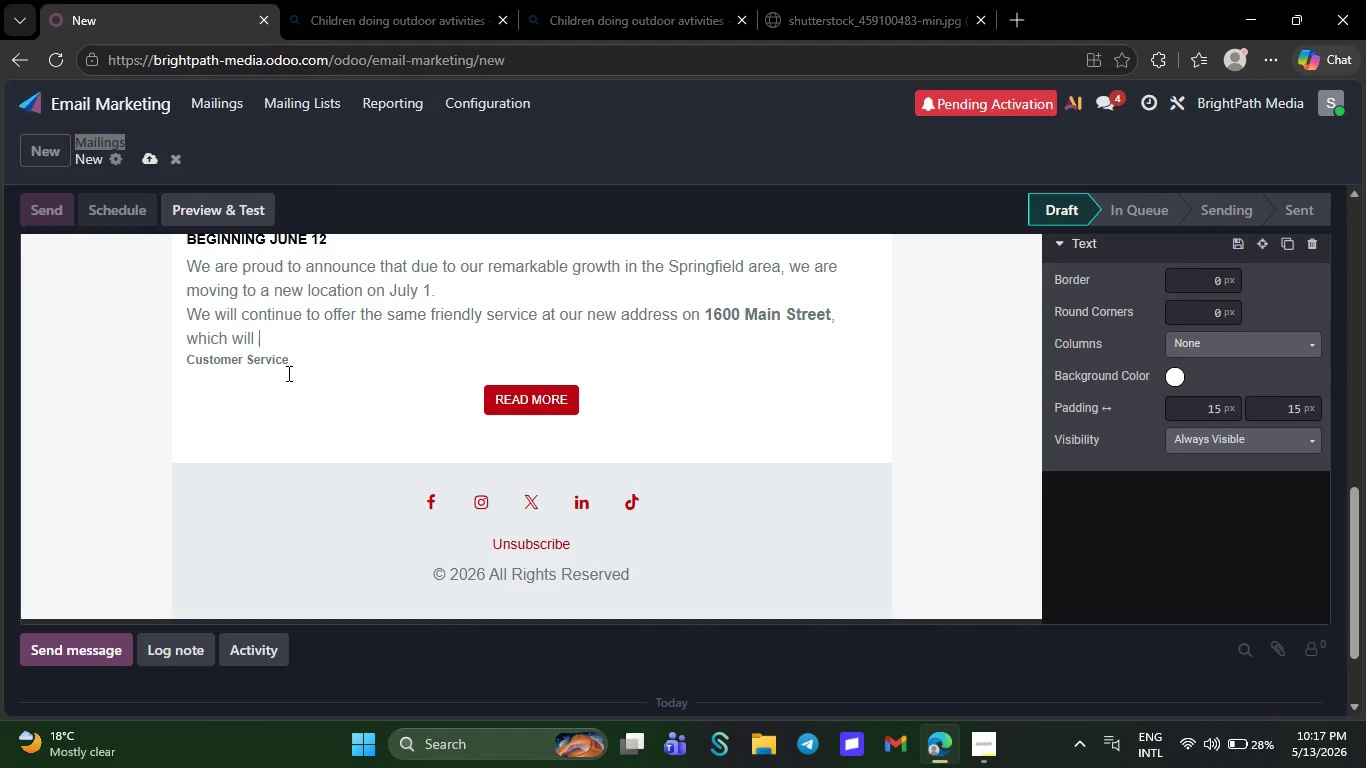 
key(Backspace)
 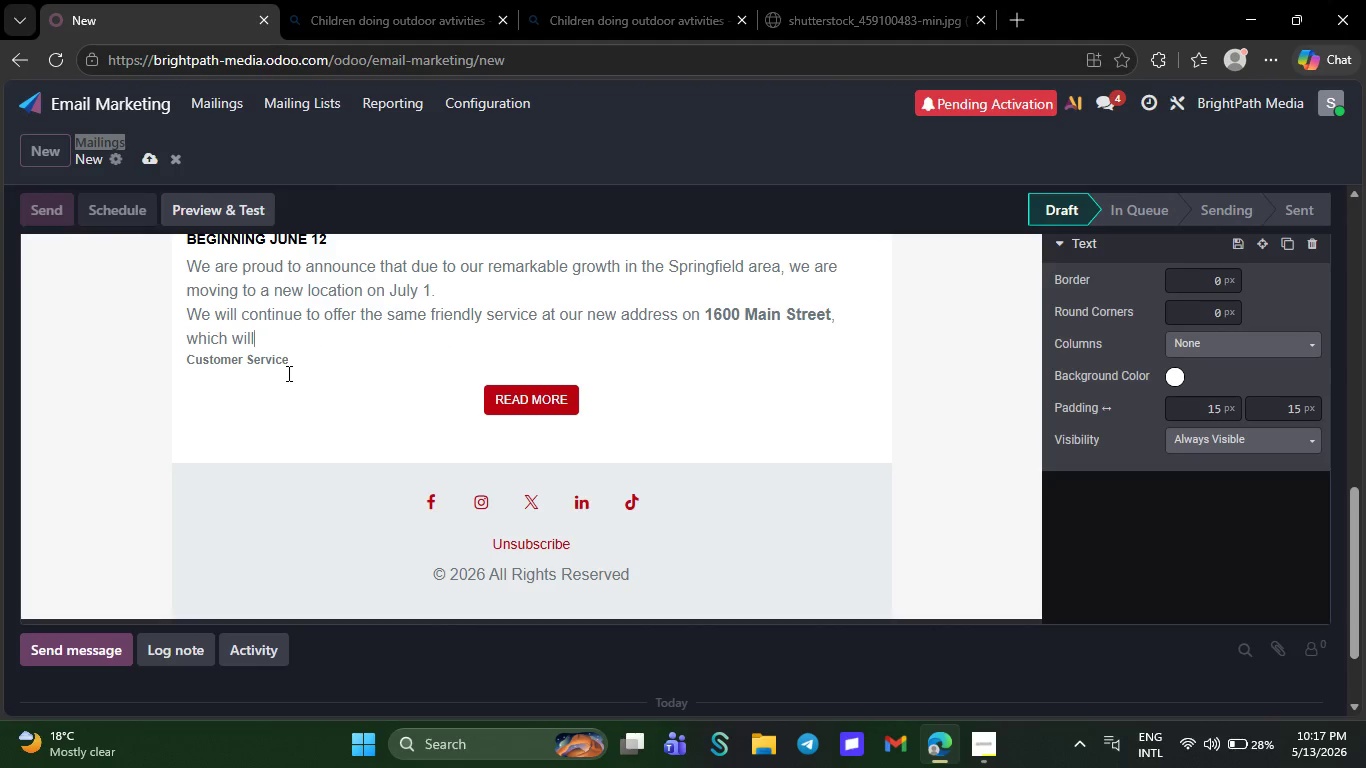 
key(Backspace)
 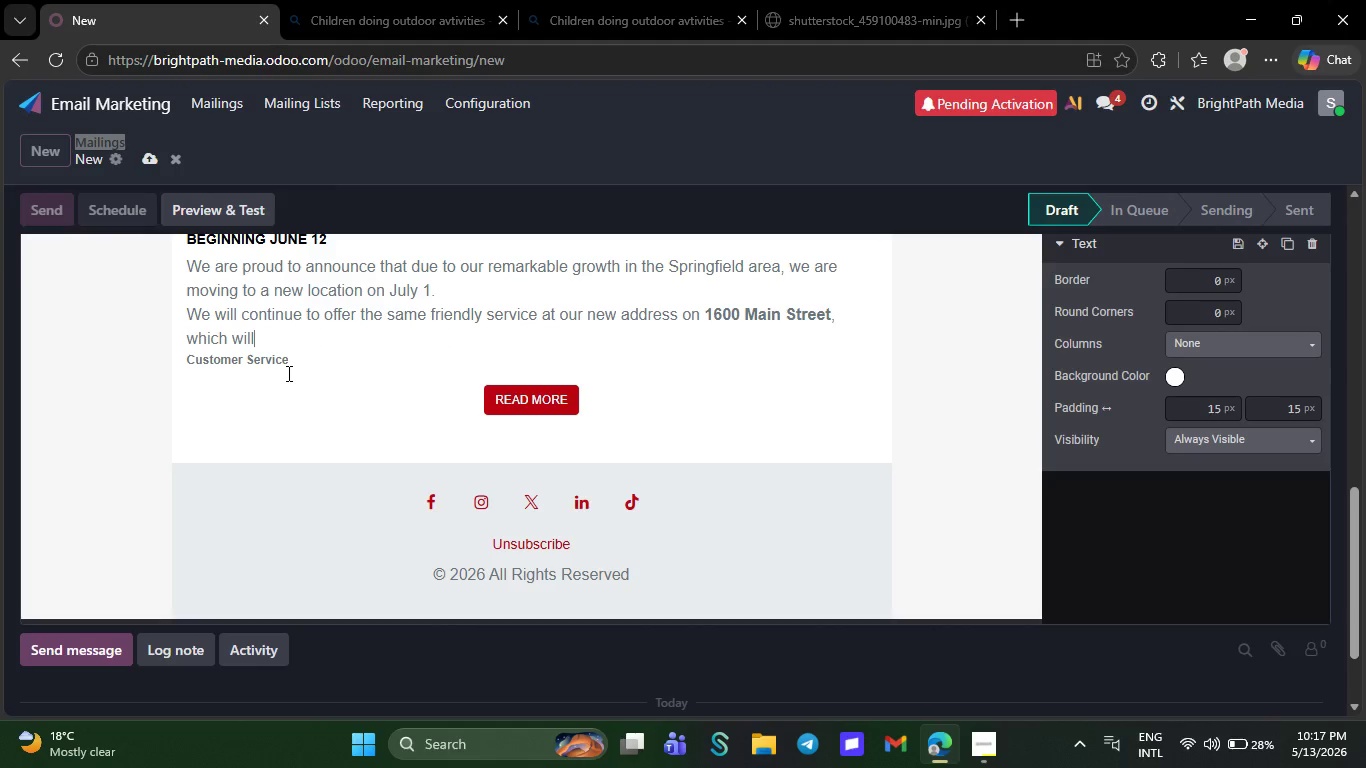 
key(Backspace)
 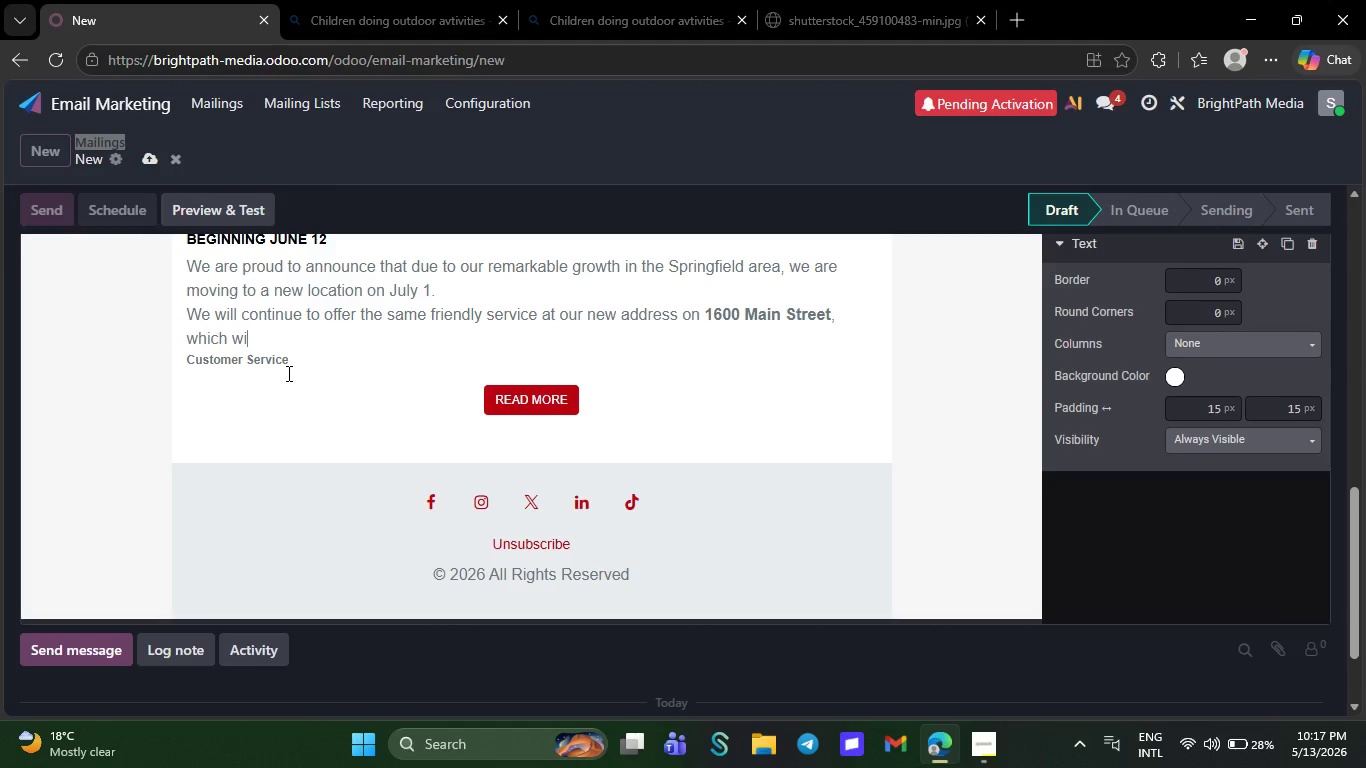 
key(Backspace)
 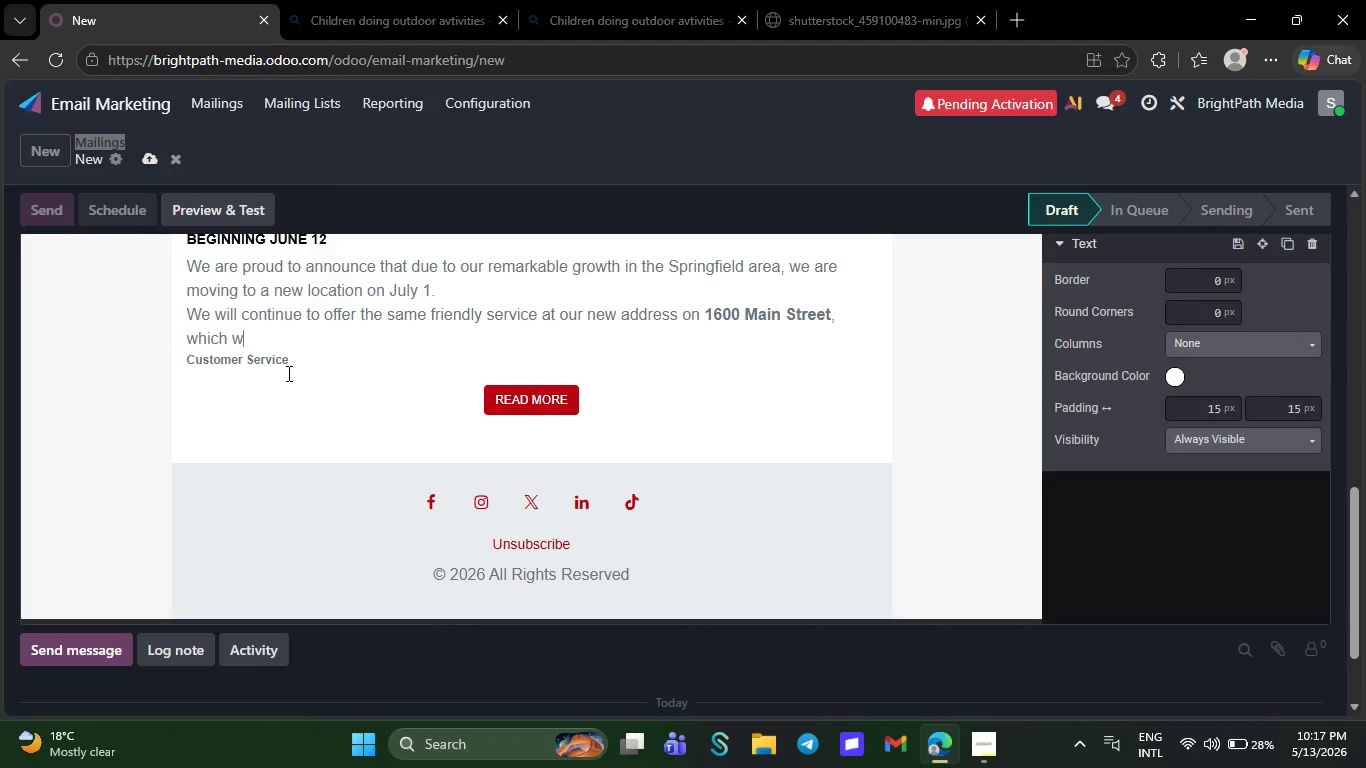 
key(Backspace)
 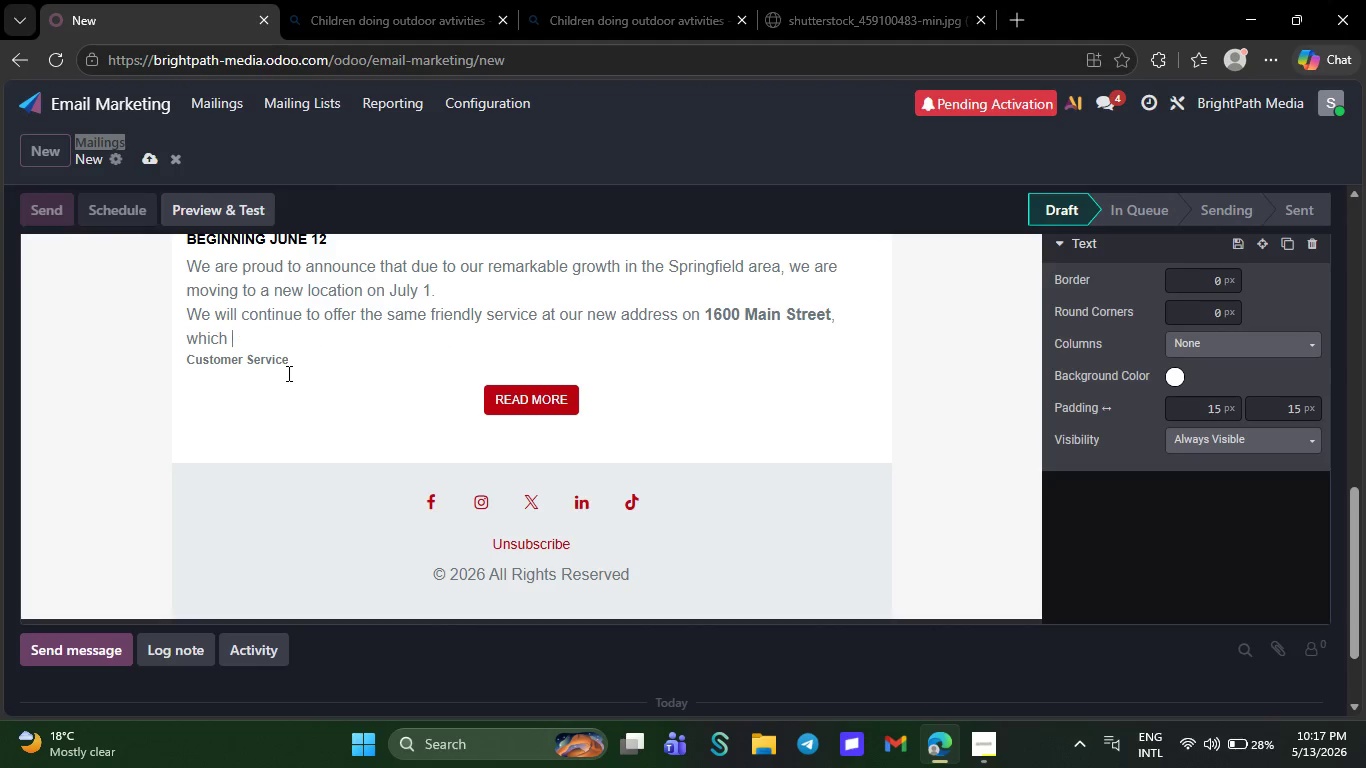 
key(Backspace)
 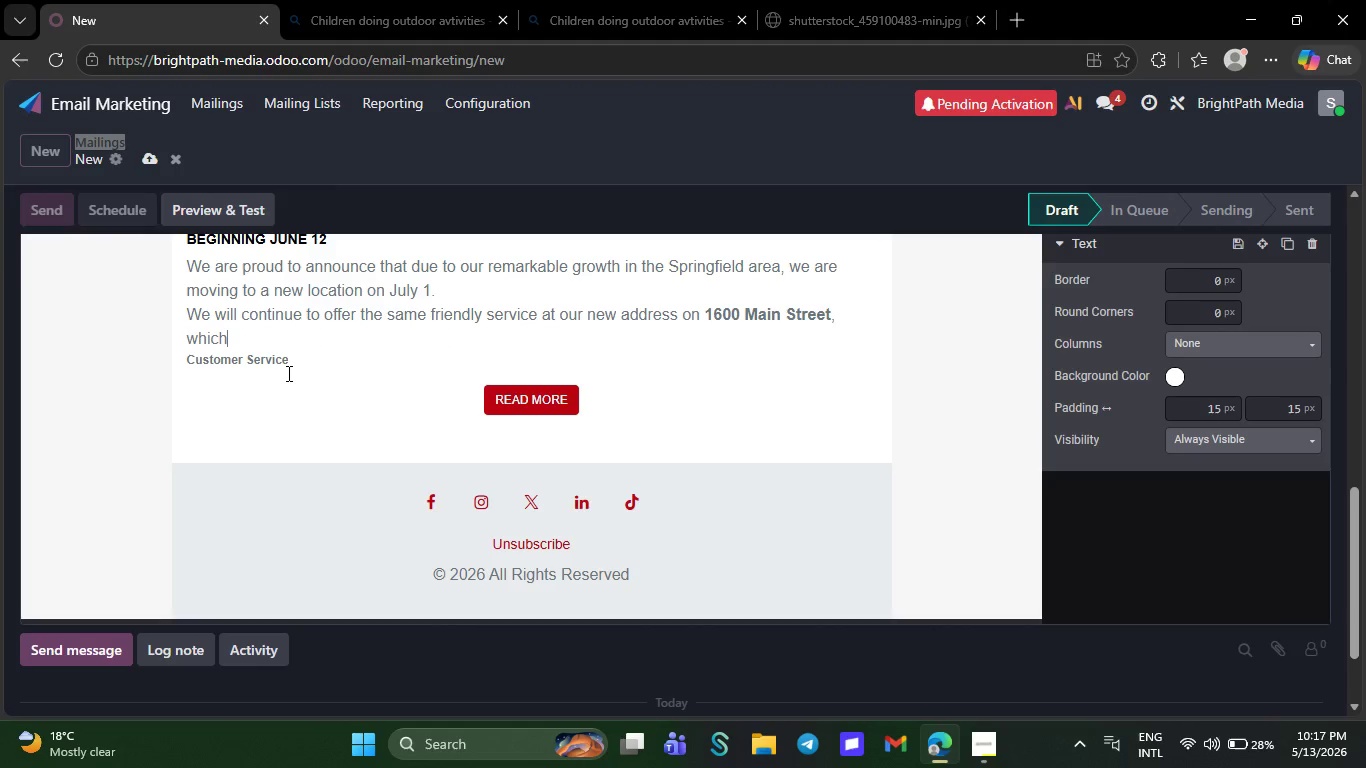 
key(Backspace)
 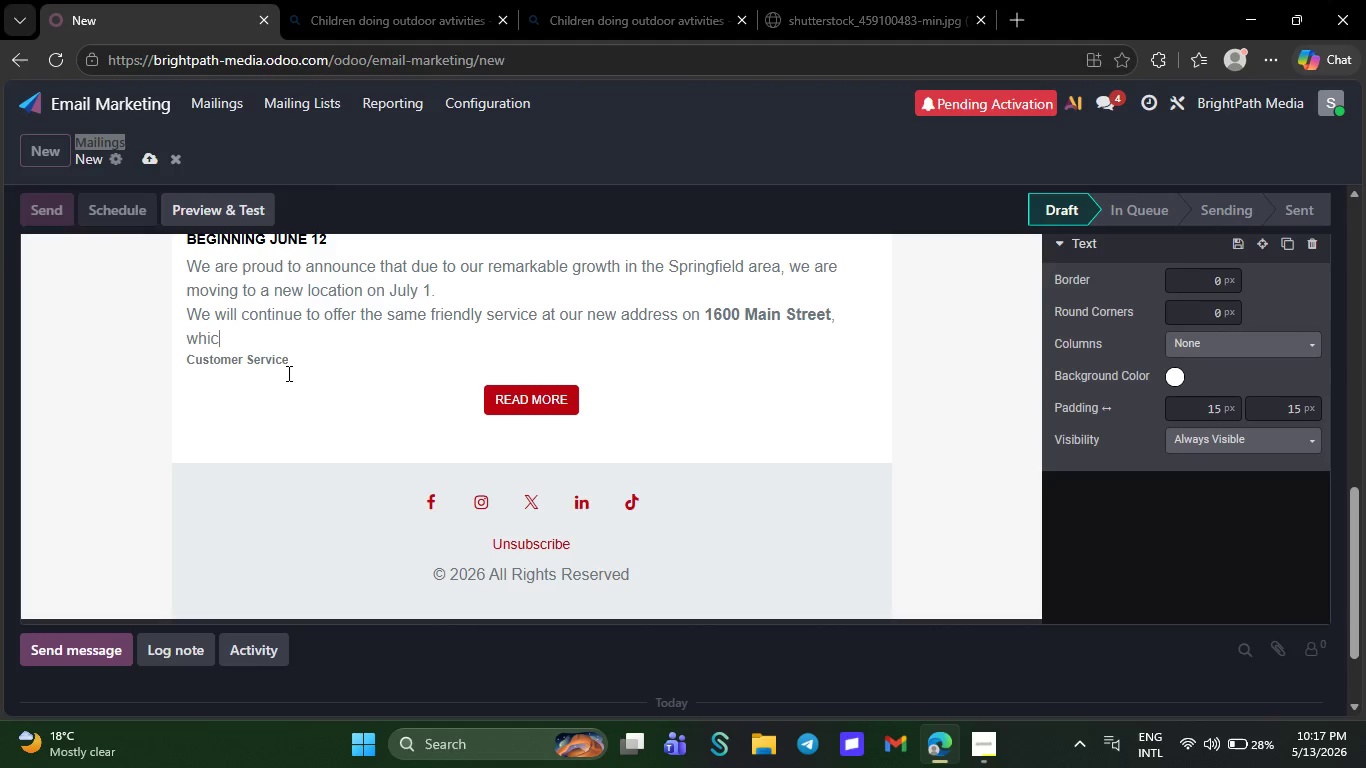 
key(Backspace)
 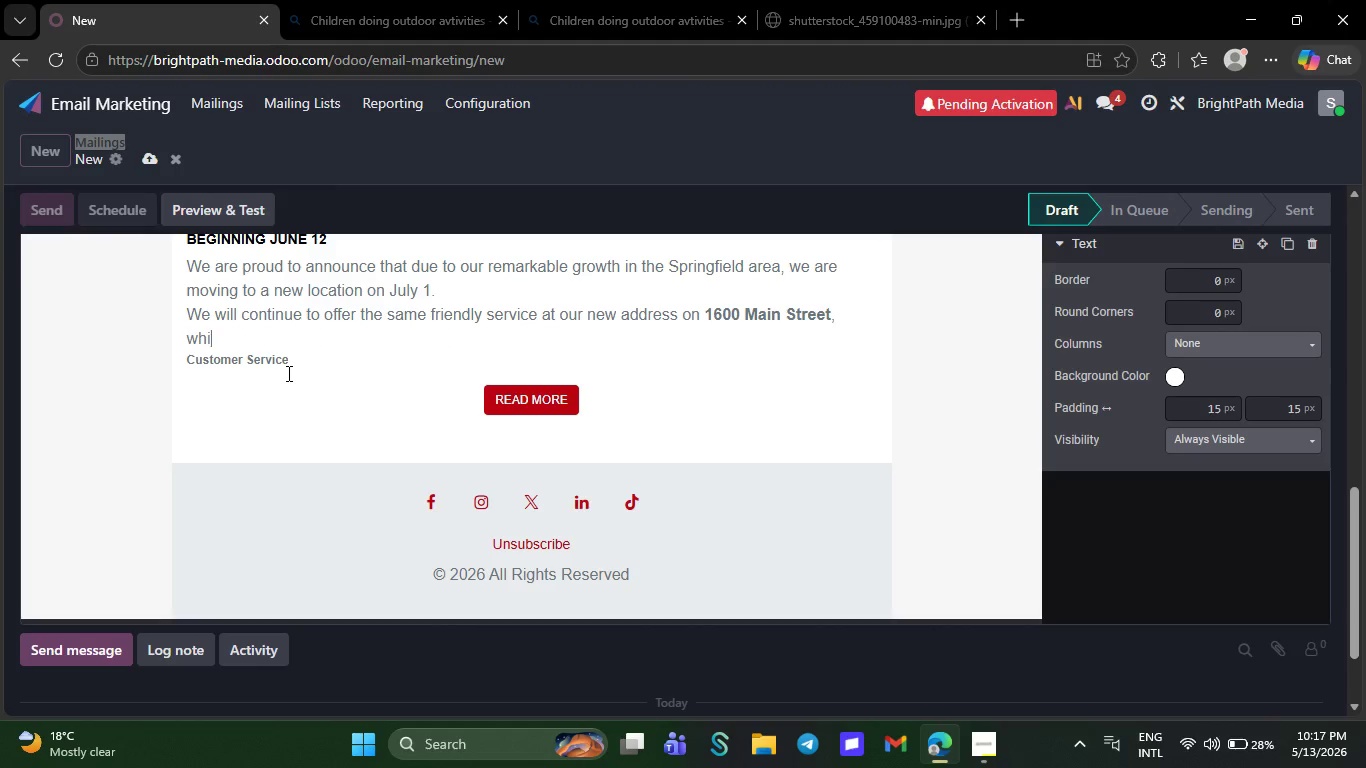 
key(Backspace)
 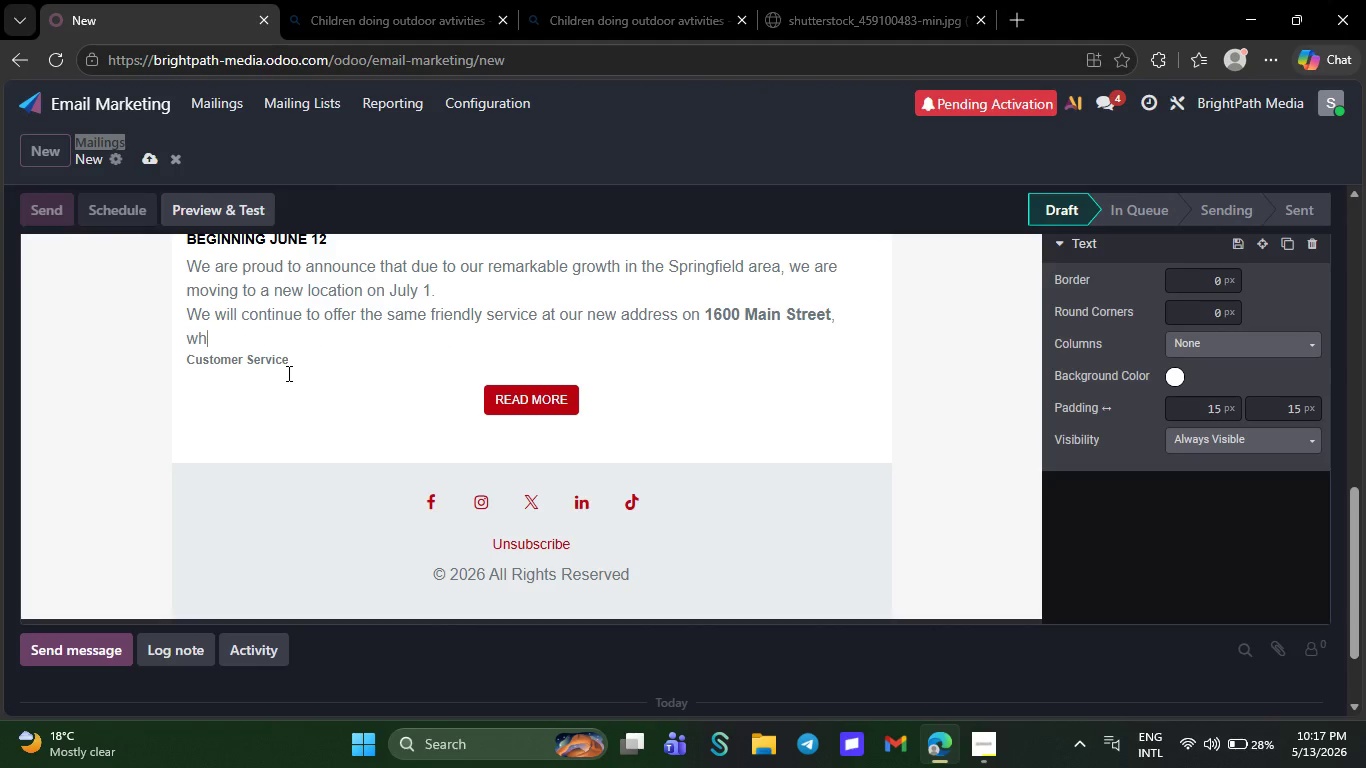 
key(Backspace)
 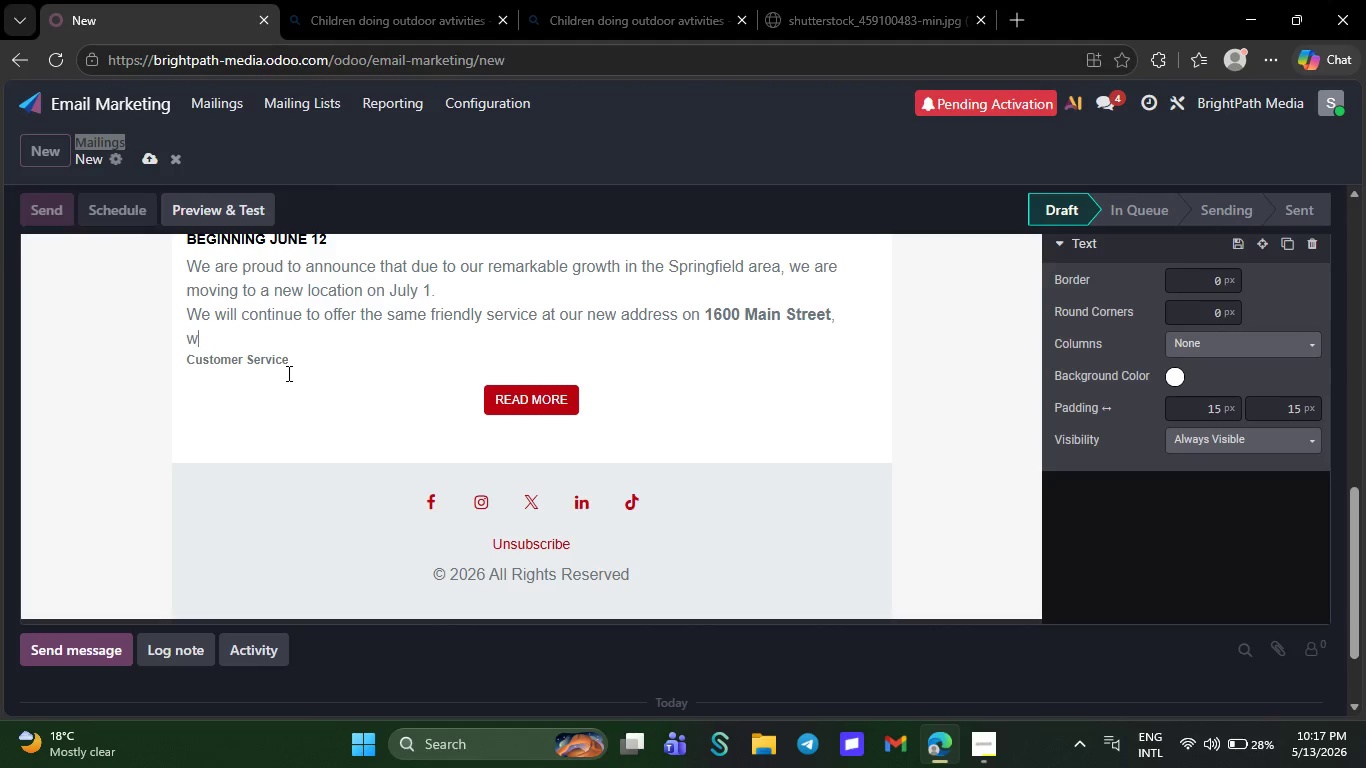 
key(Backspace)
 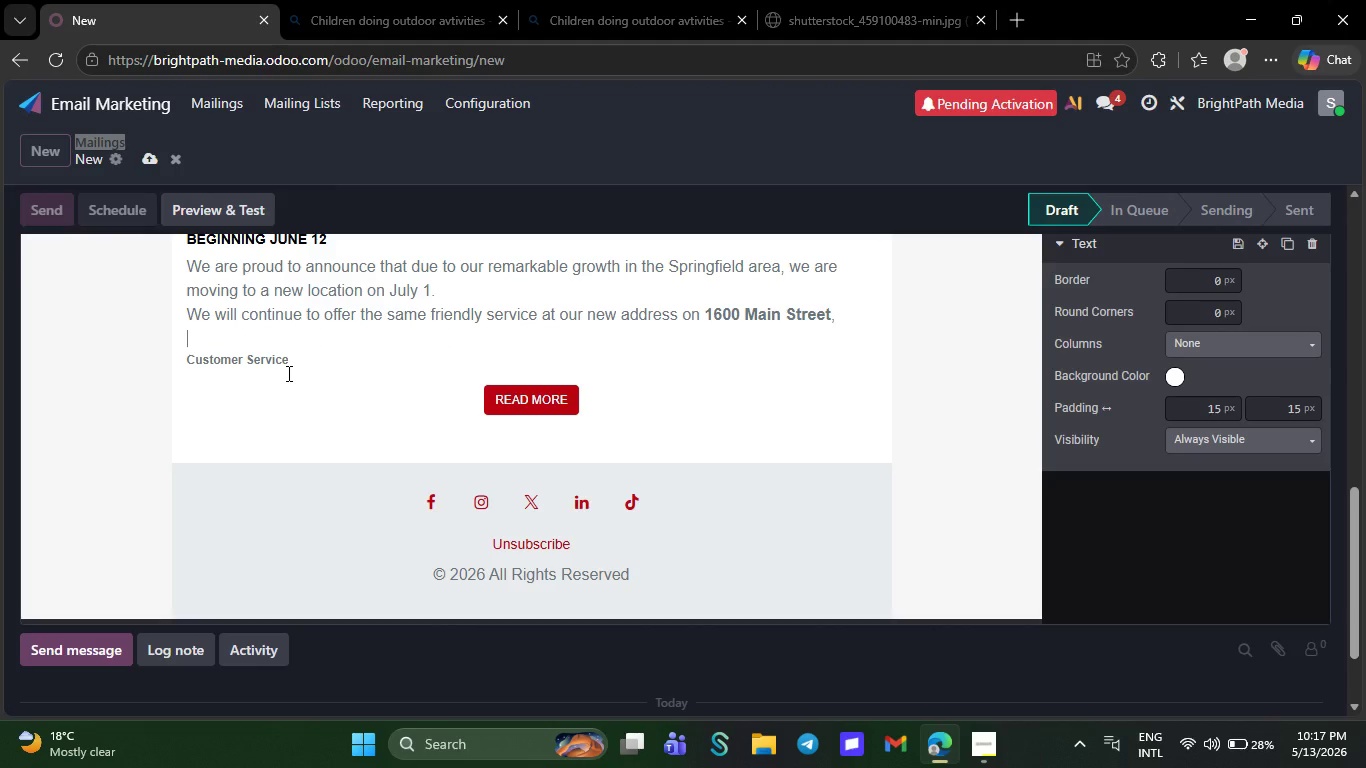 
key(Backspace)
 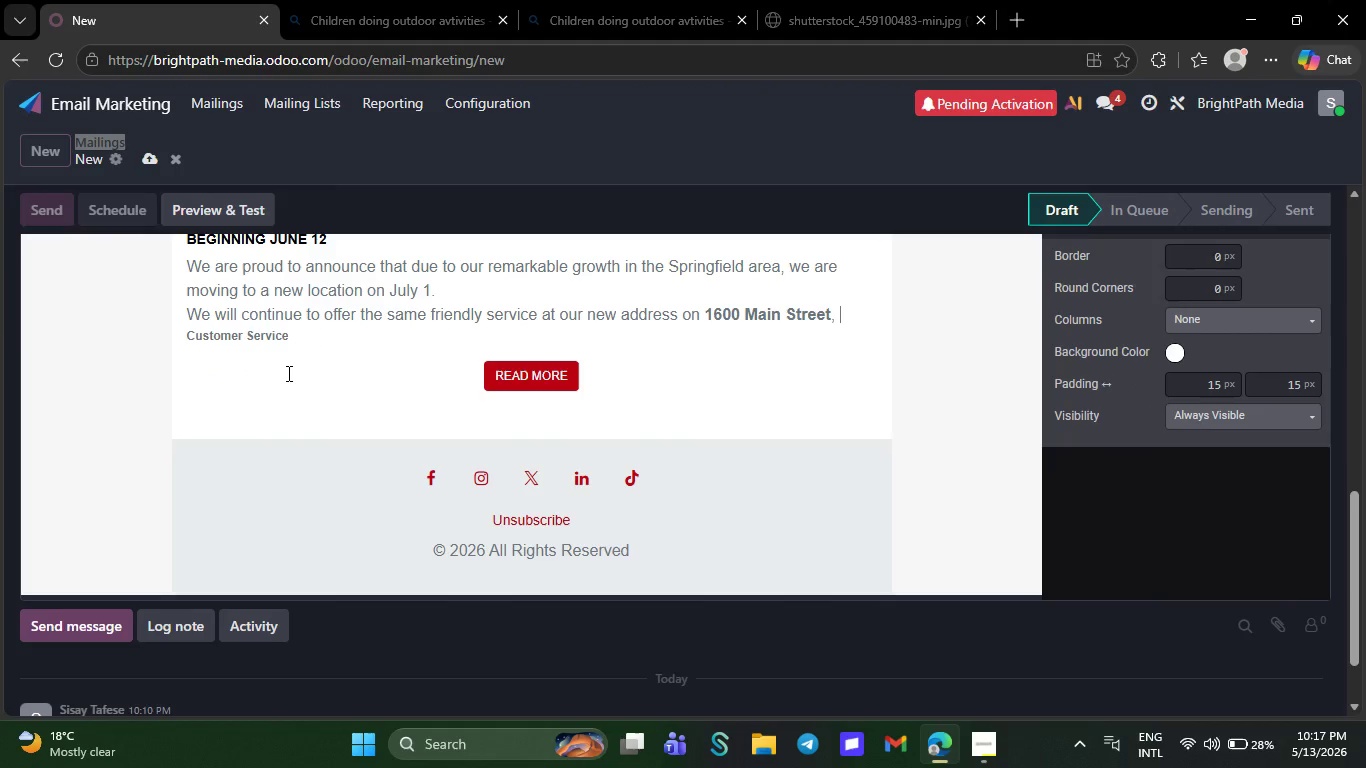 
key(Backspace)
 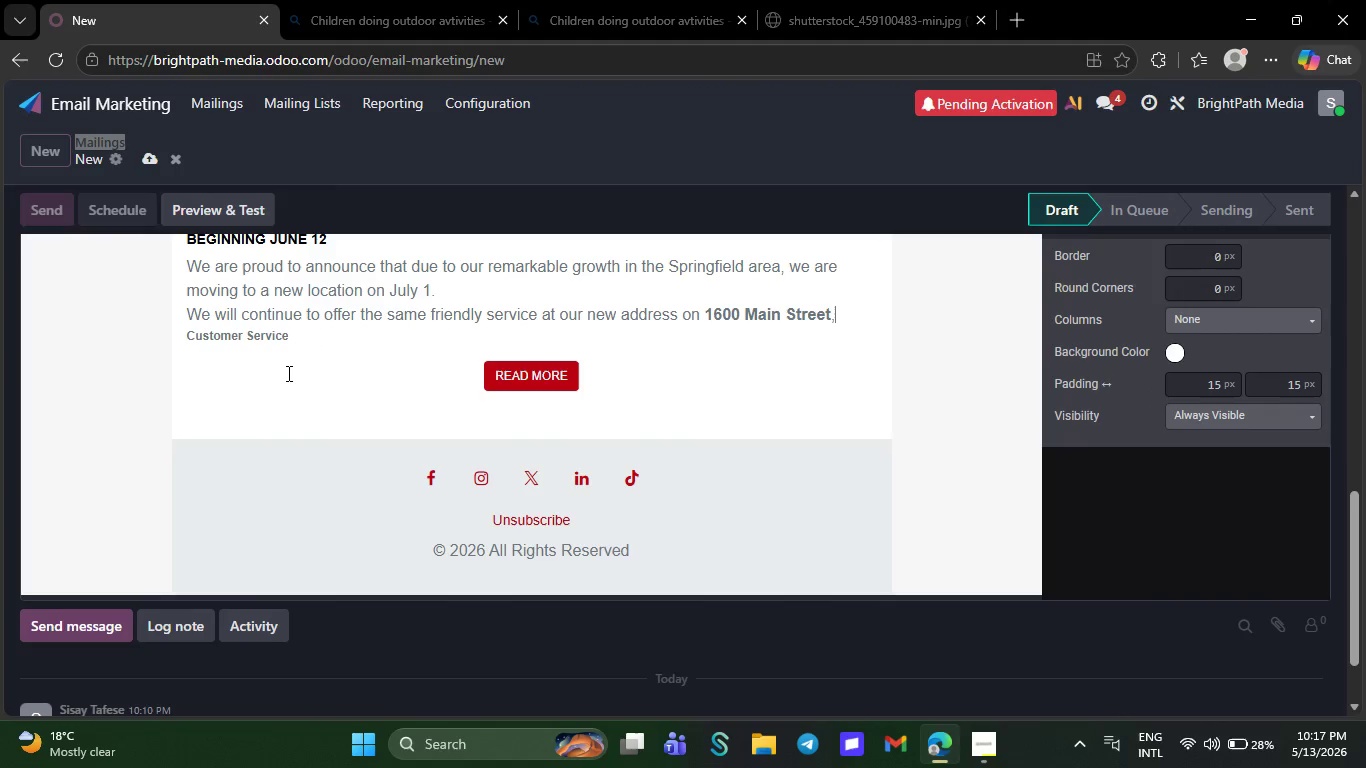 
key(Backspace)
 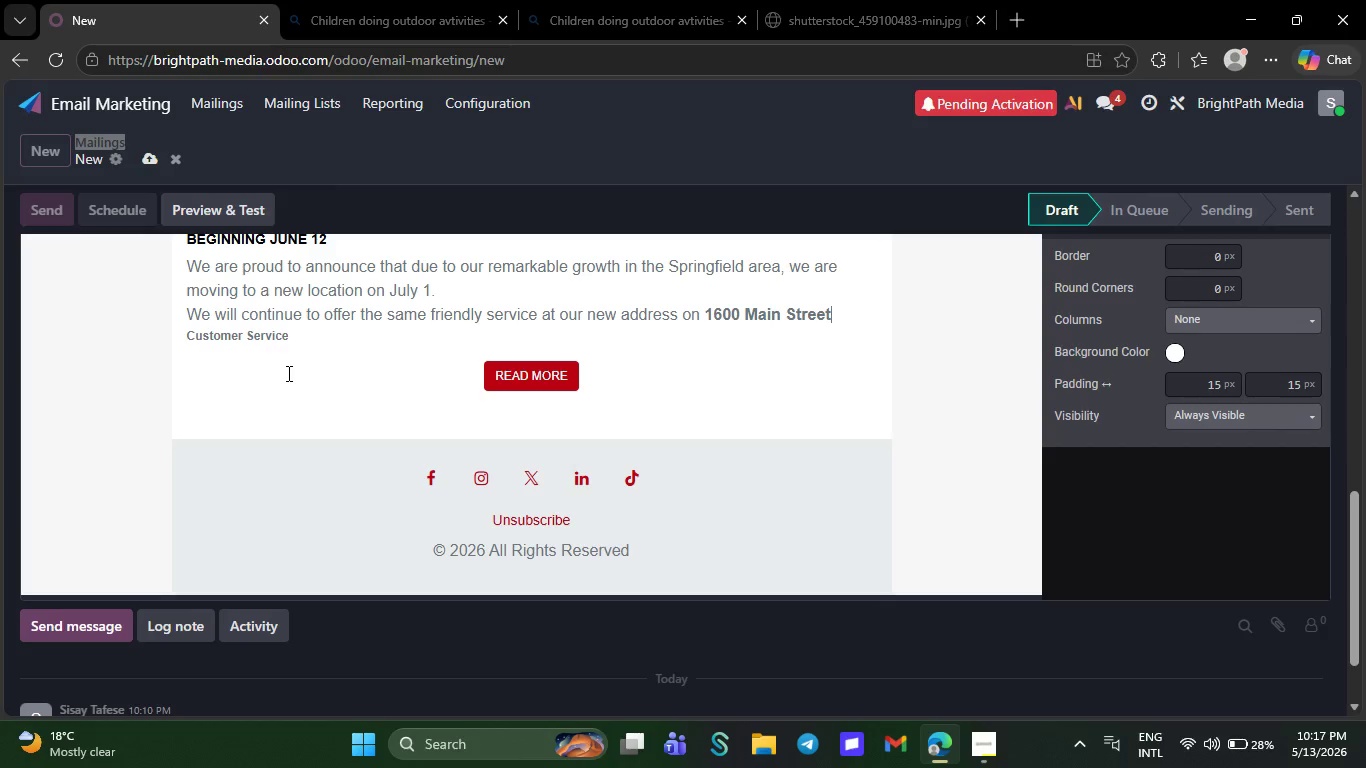 
key(Backspace)
 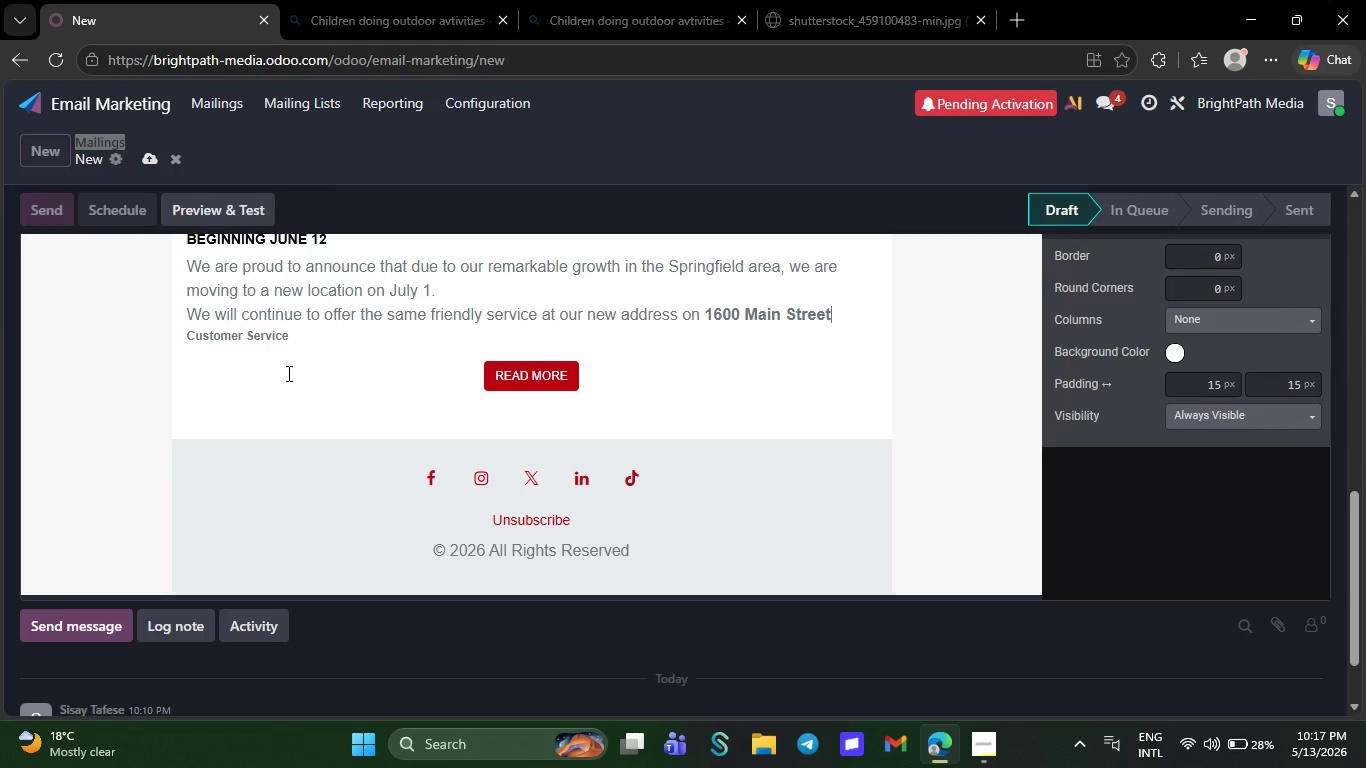 
key(Backspace)
 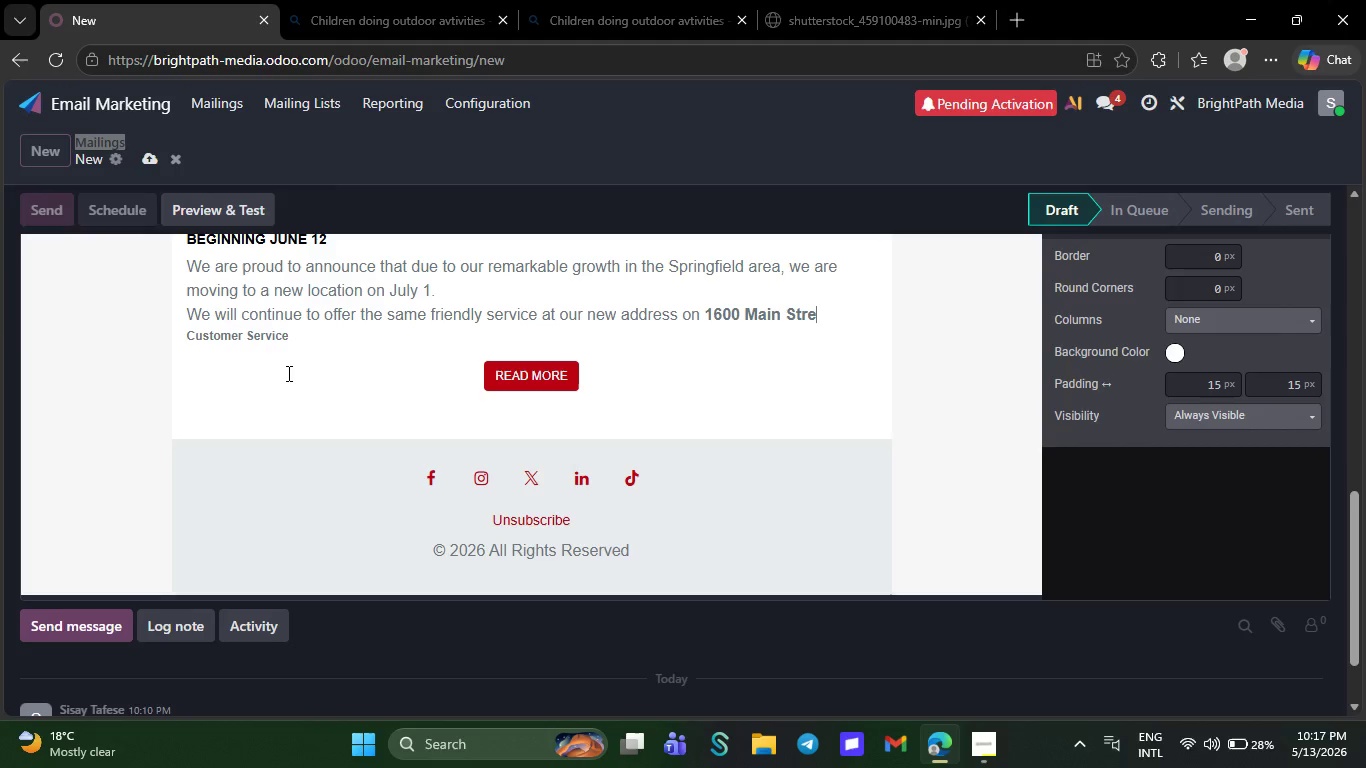 
key(Backspace)
 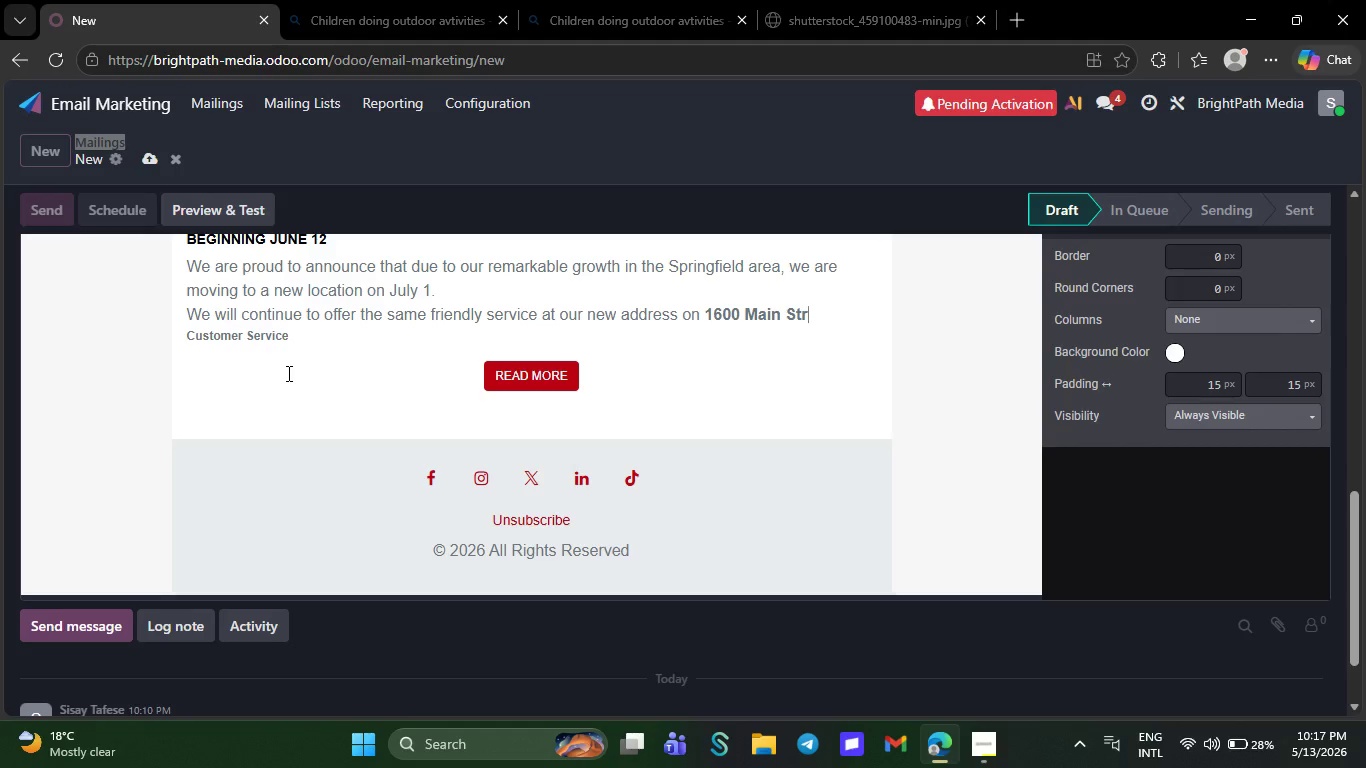 
key(Backspace)
 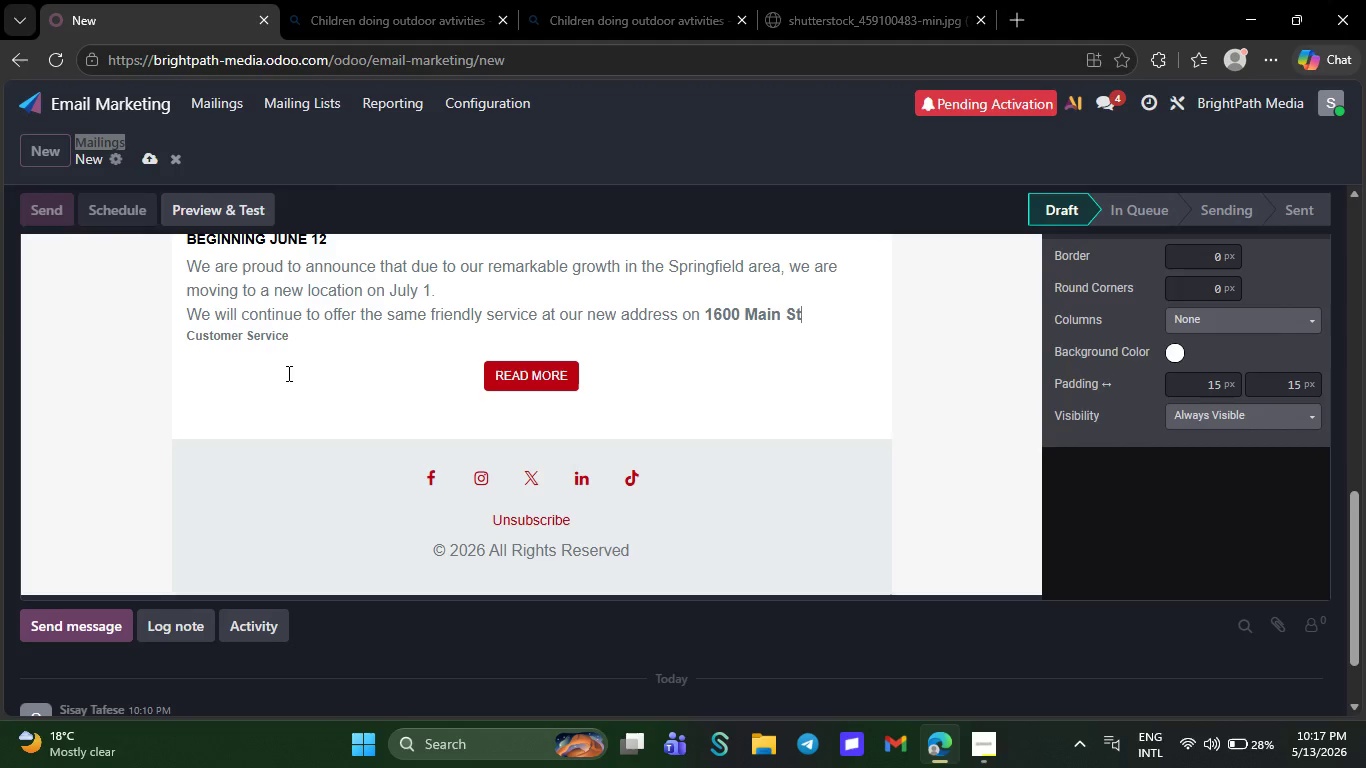 
hold_key(key=Backspace, duration=0.73)
 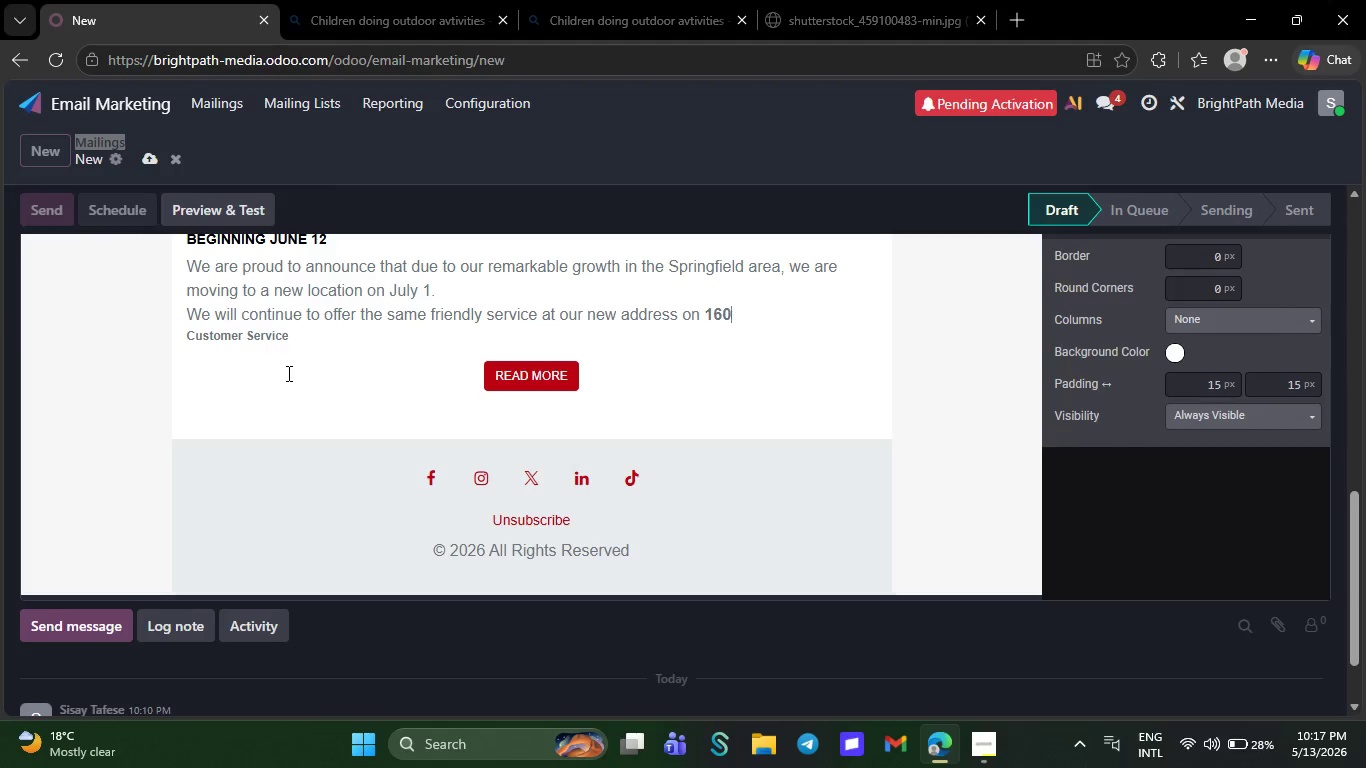 
key(Backspace)
 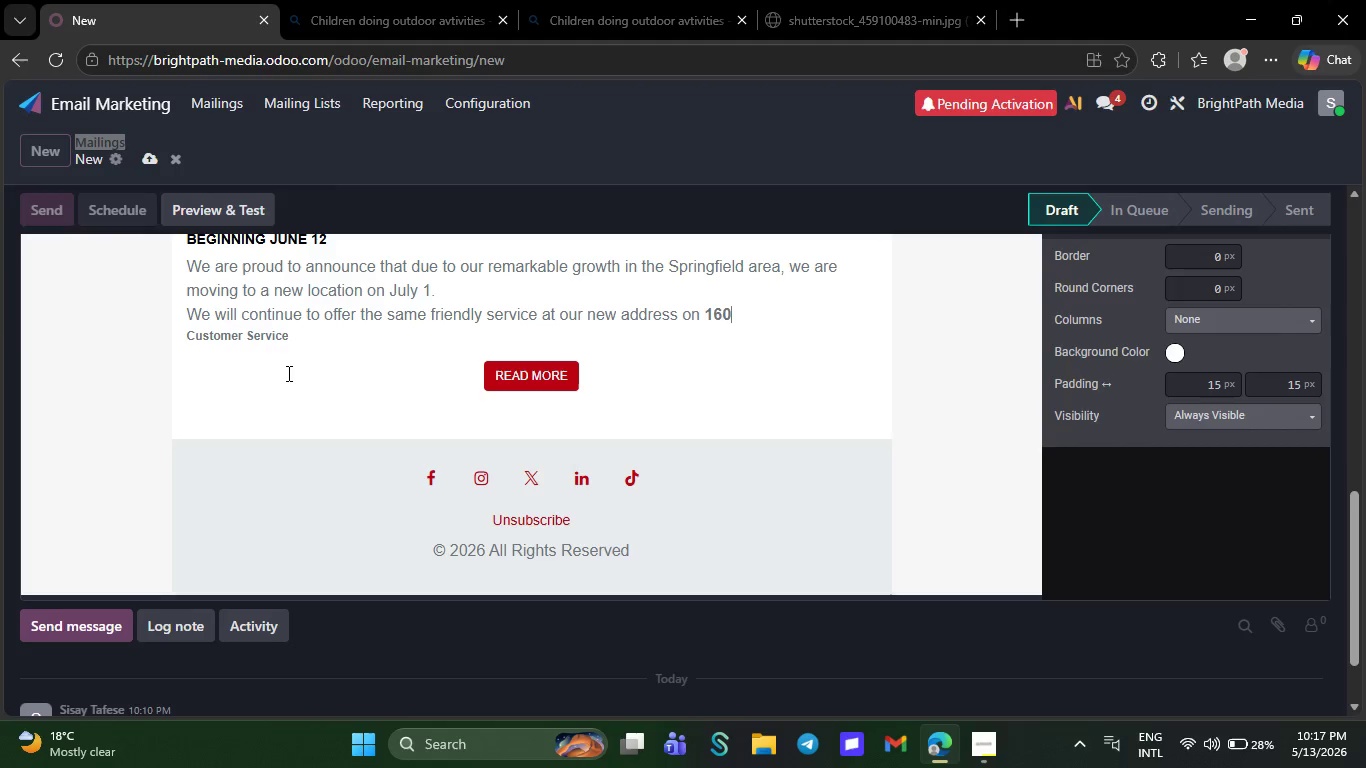 
key(Backspace)
 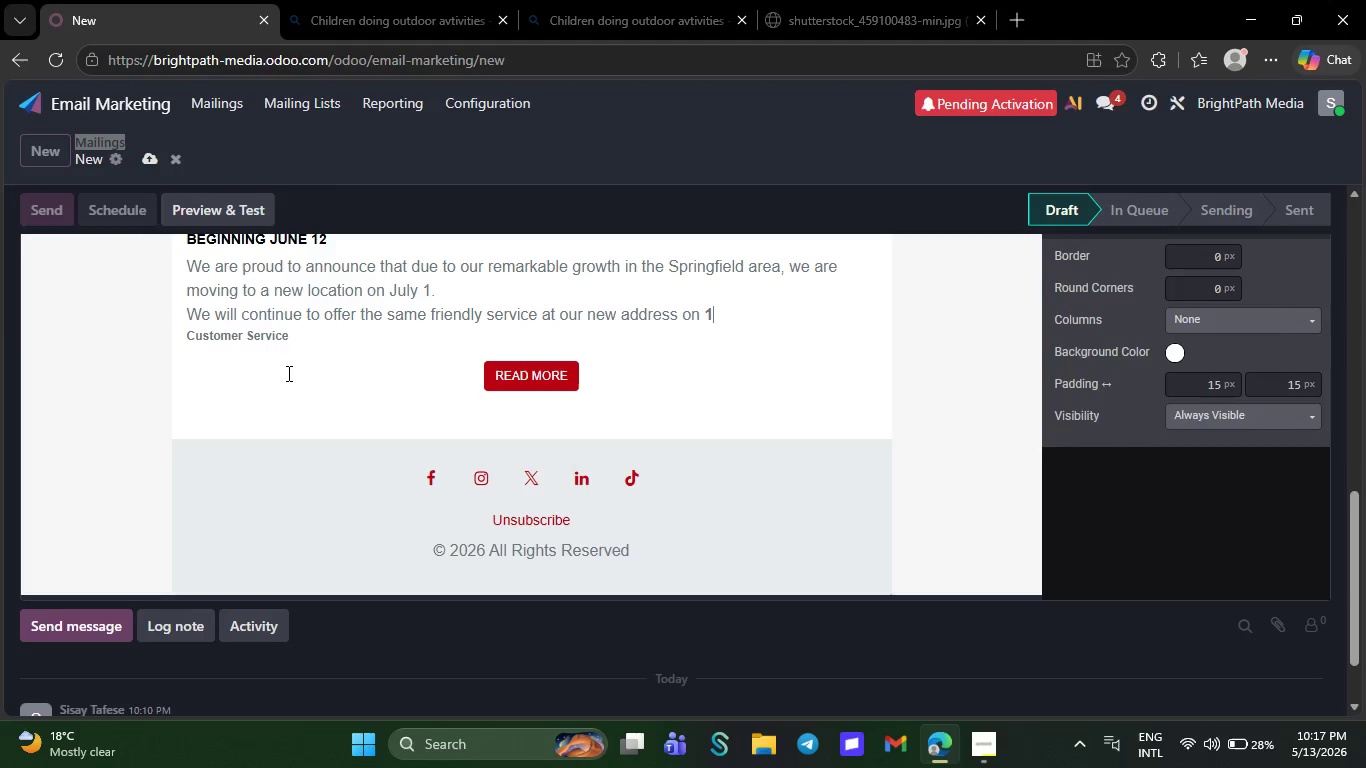 
key(Backspace)
 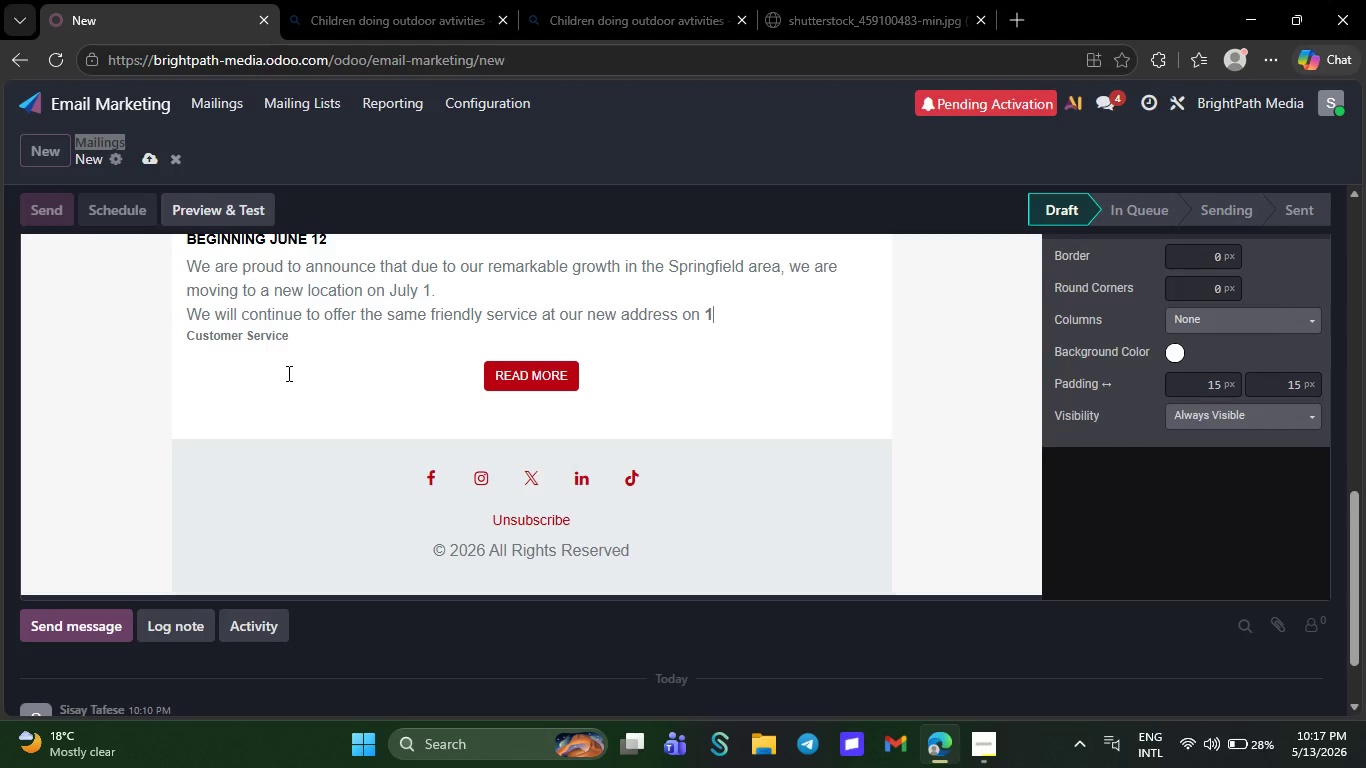 
key(Backspace)
 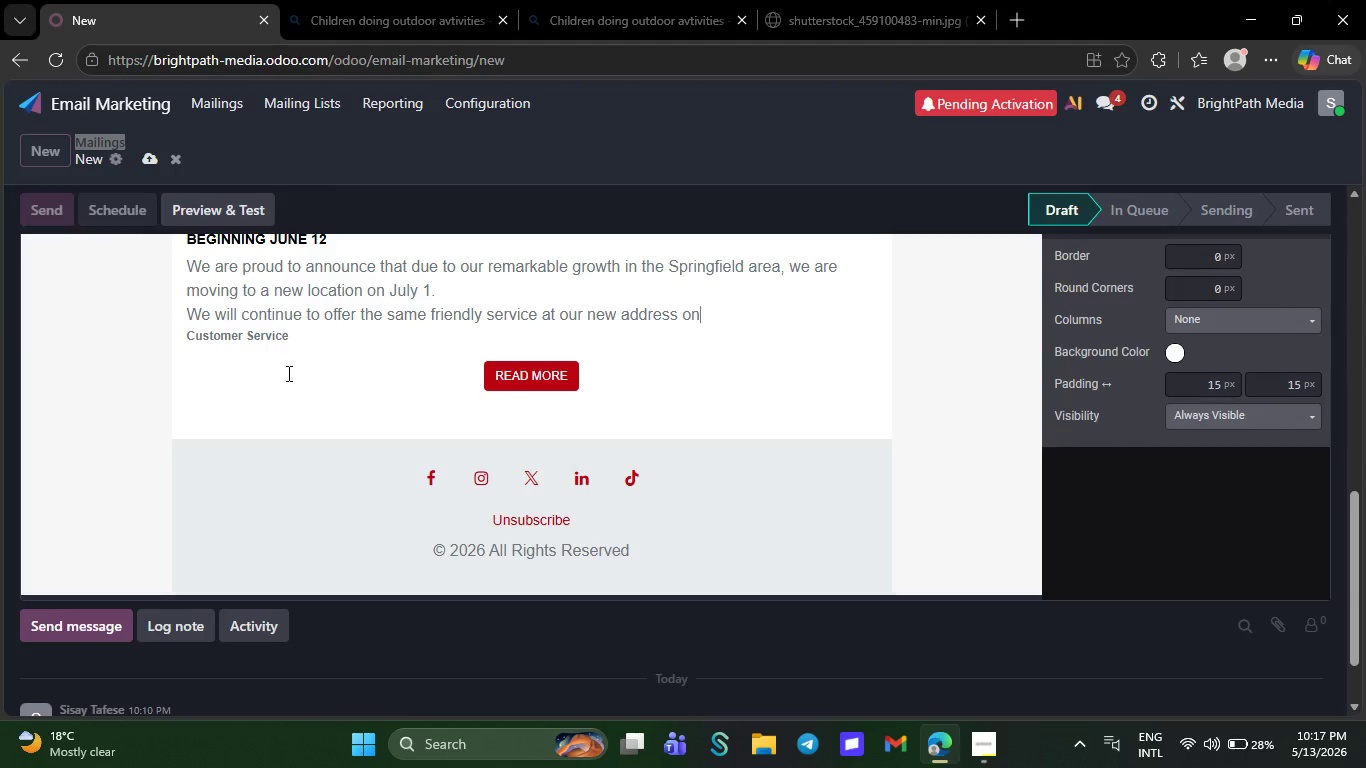 
key(Backspace)
 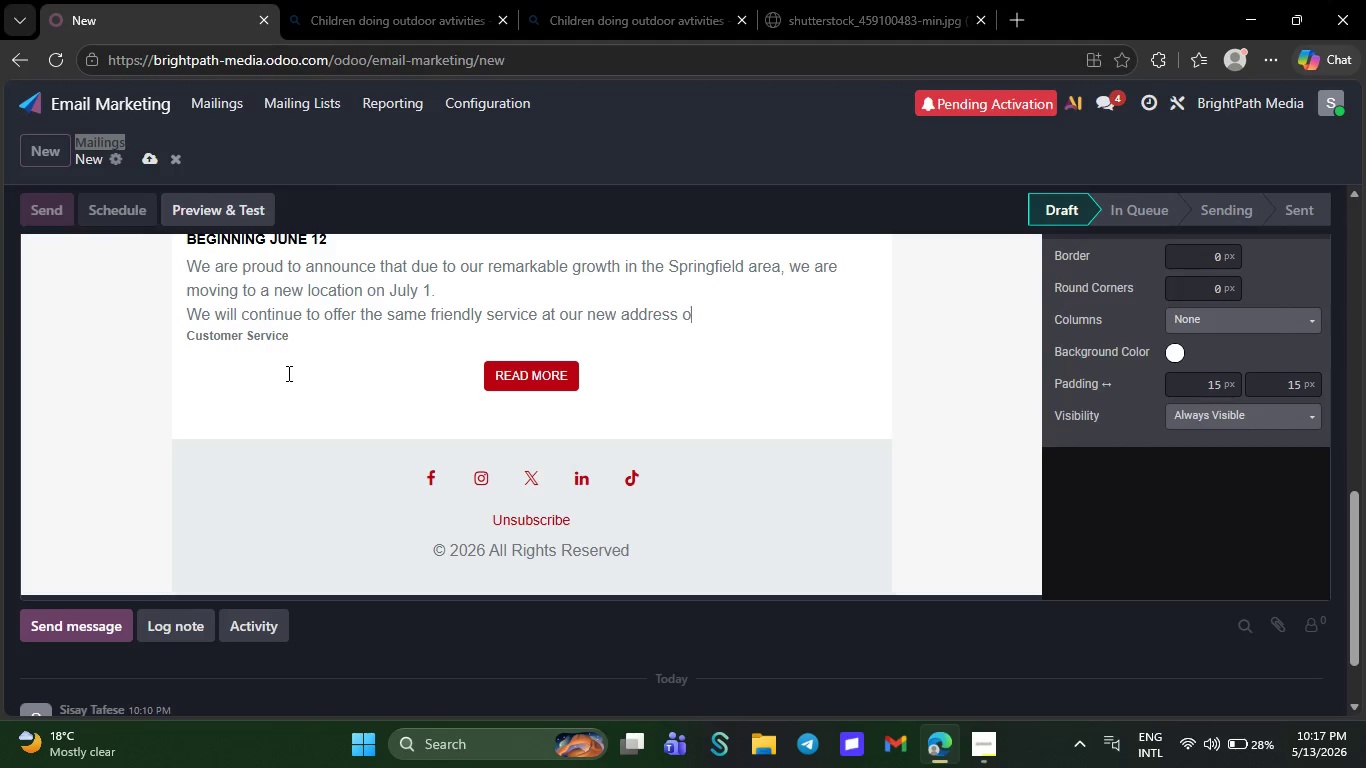 
key(Backspace)
 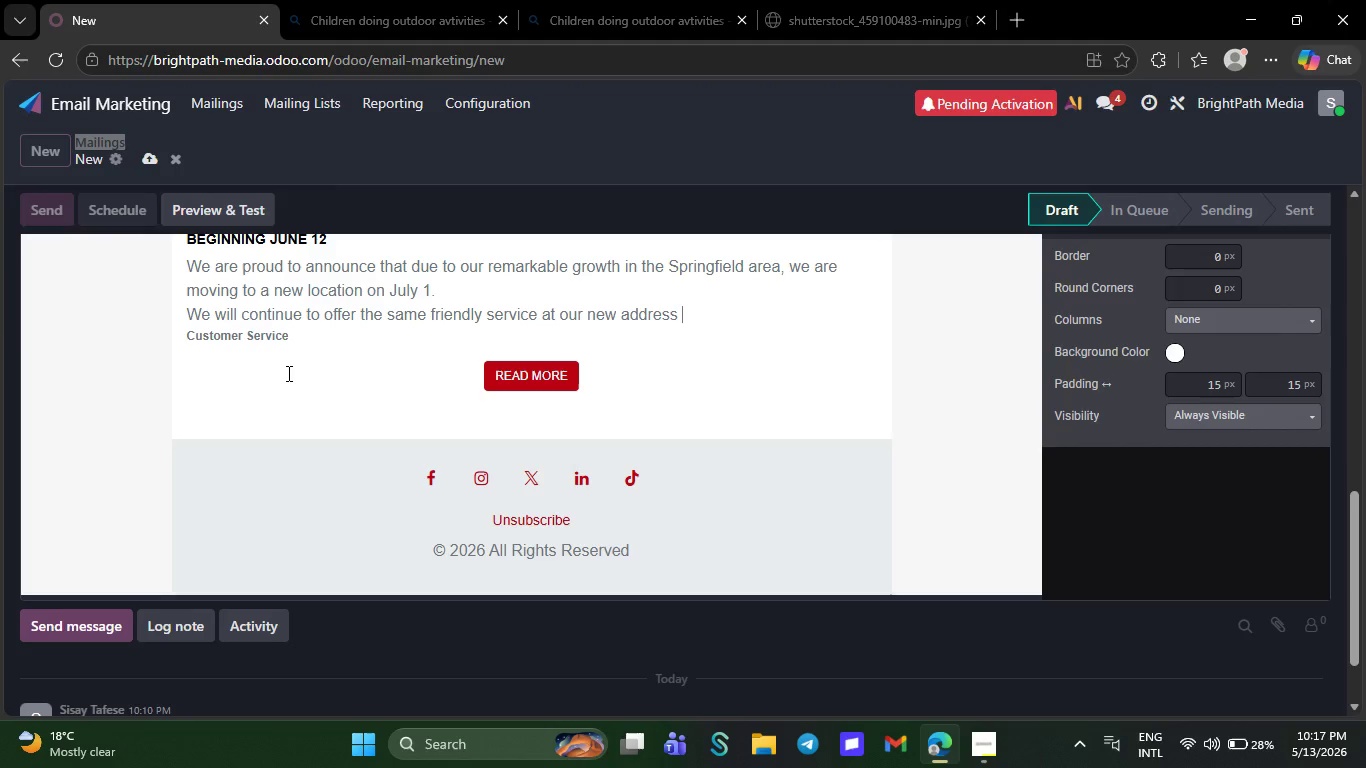 
key(Backspace)
 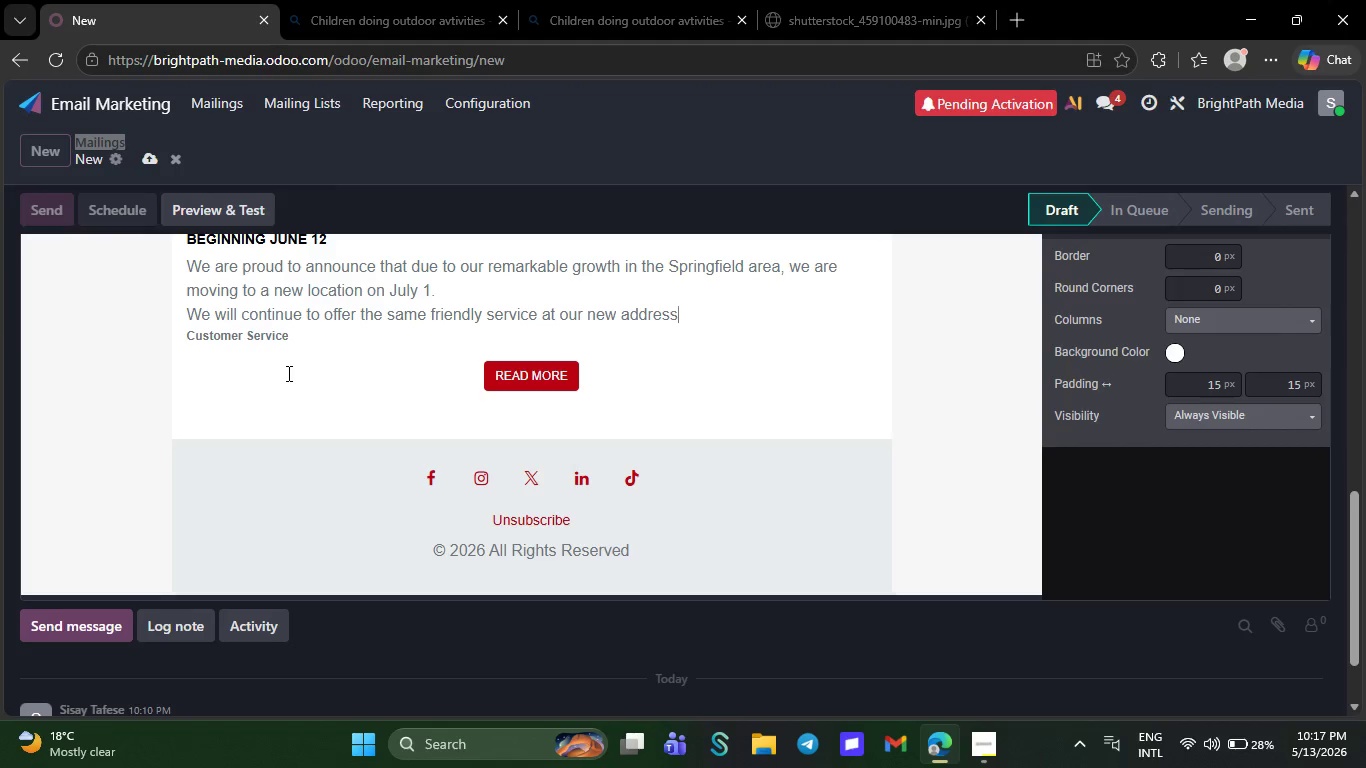 
key(Backspace)
 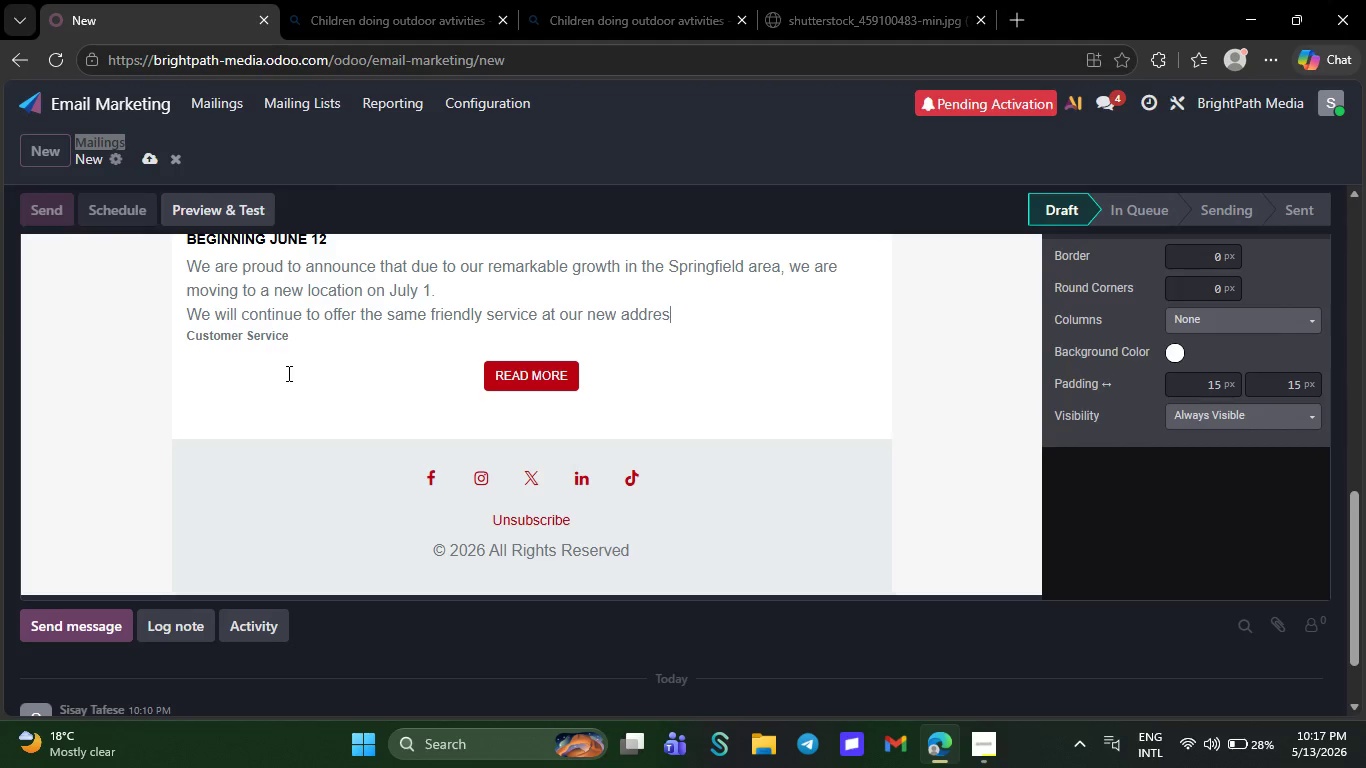 
key(Backspace)
 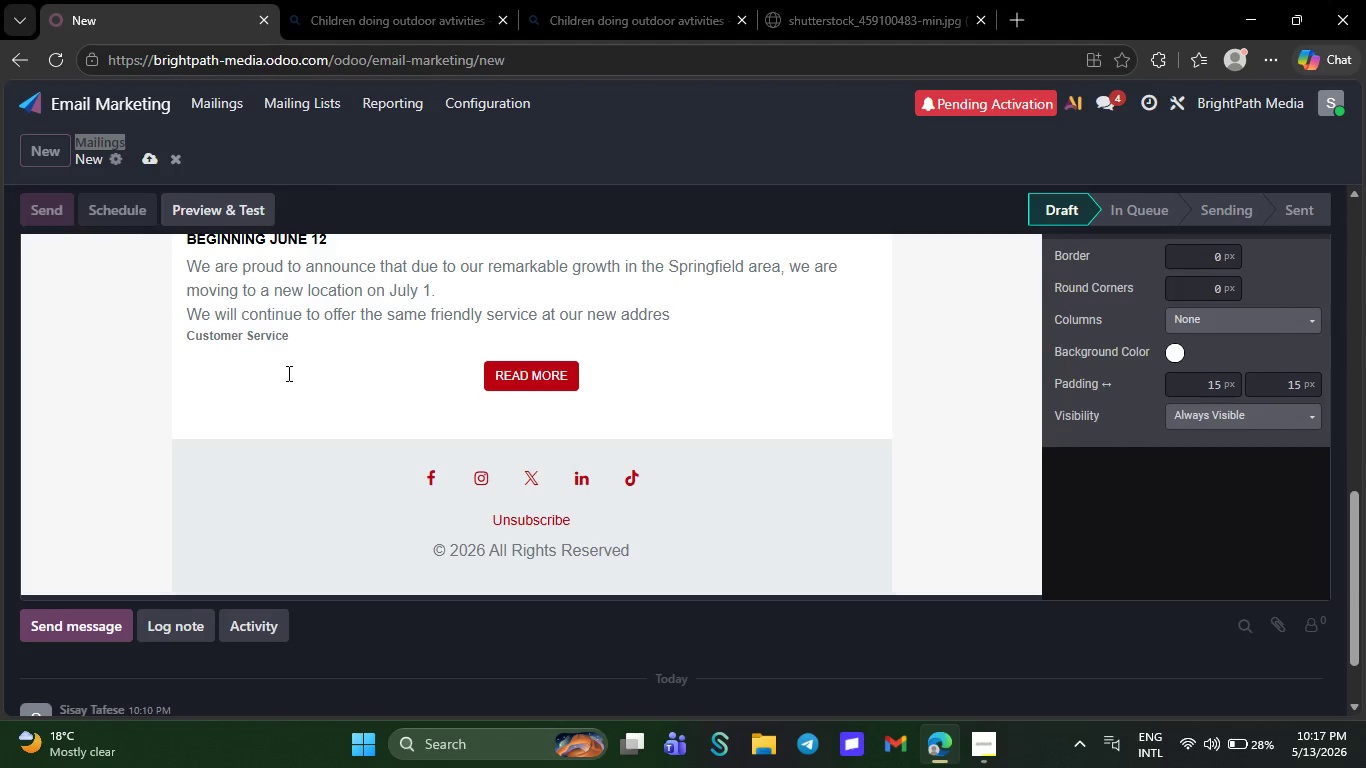 
key(Backspace)
 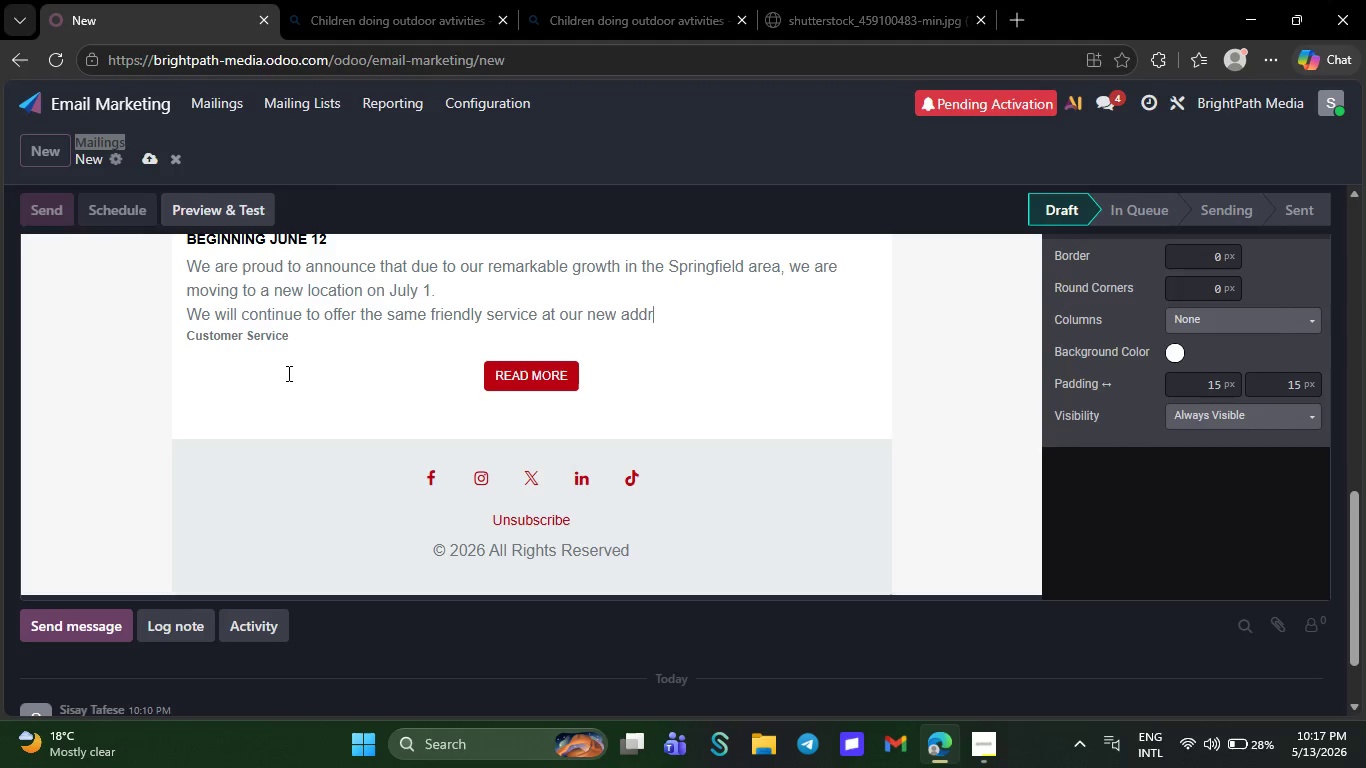 
key(Backspace)
 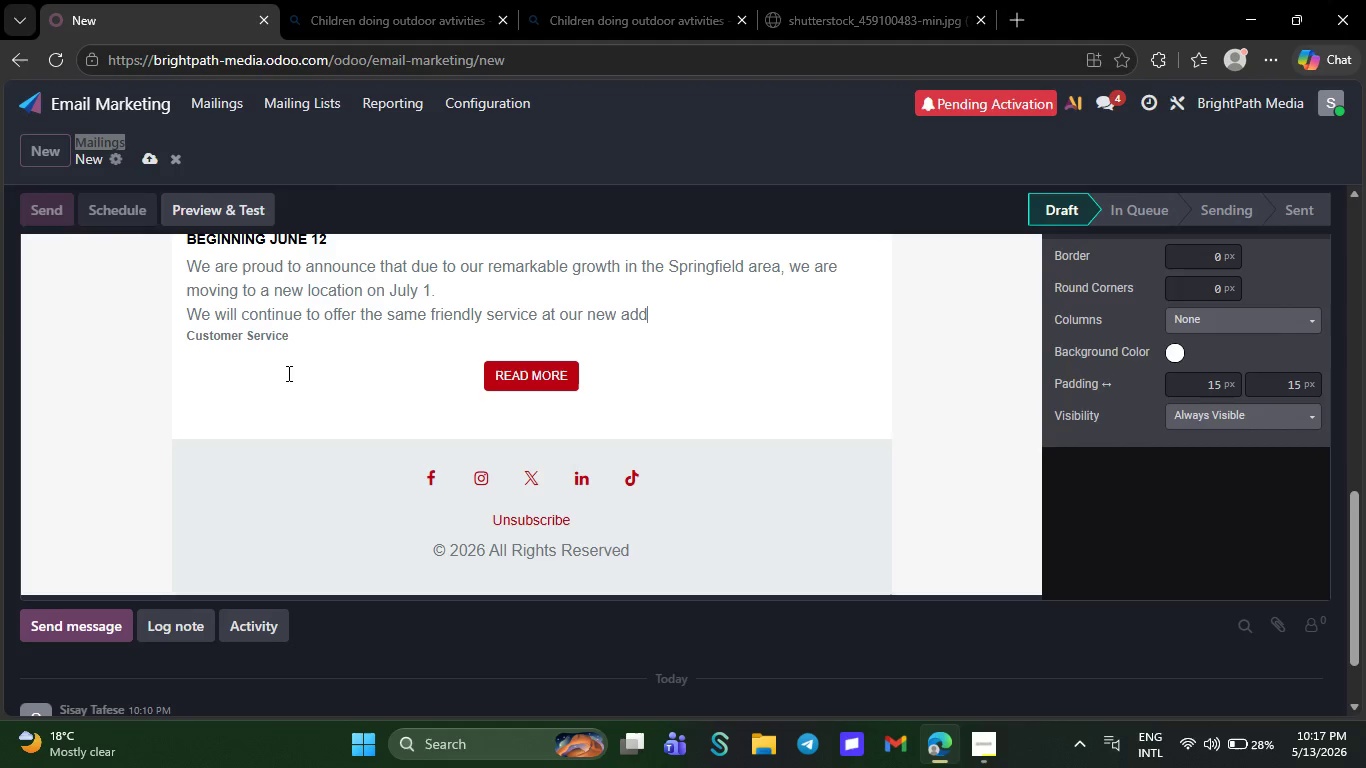 
key(Backspace)
 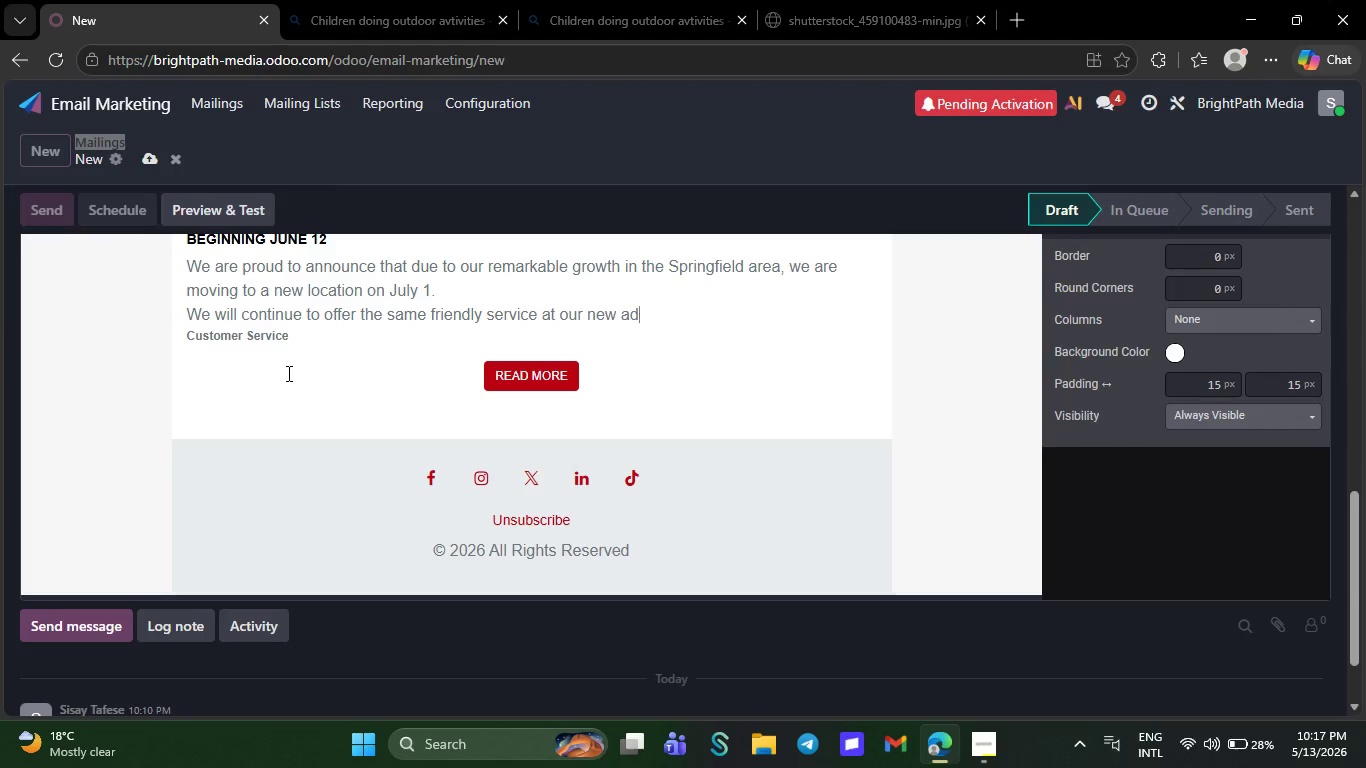 
key(Backspace)
 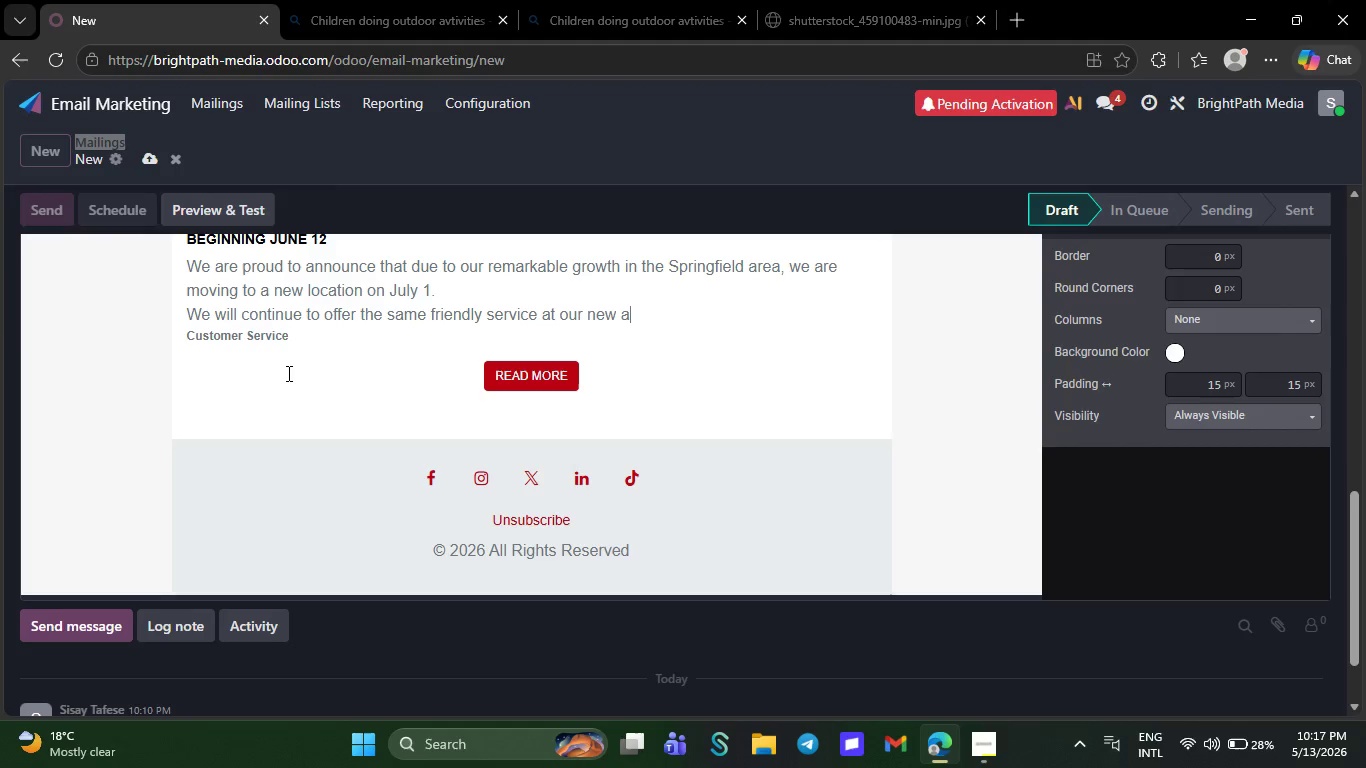 
key(Backspace)
 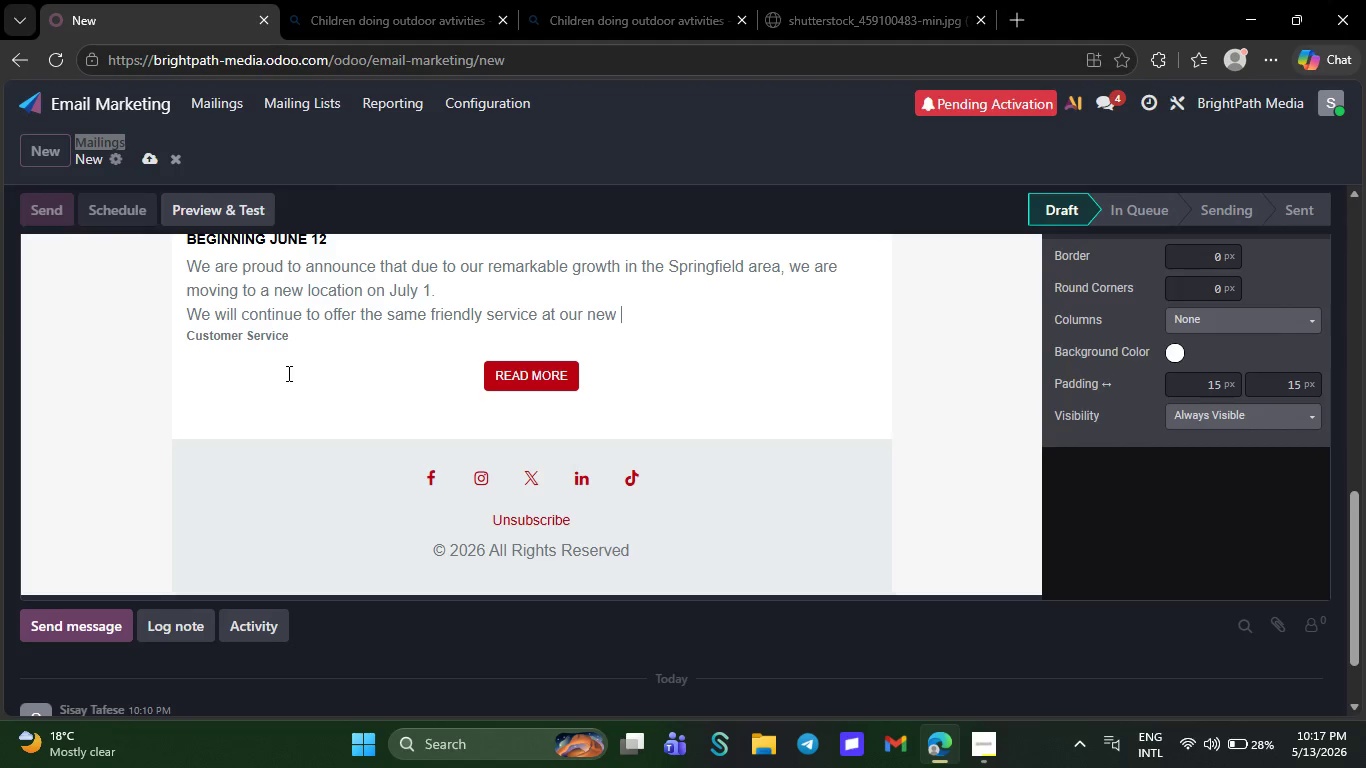 
key(Backspace)
 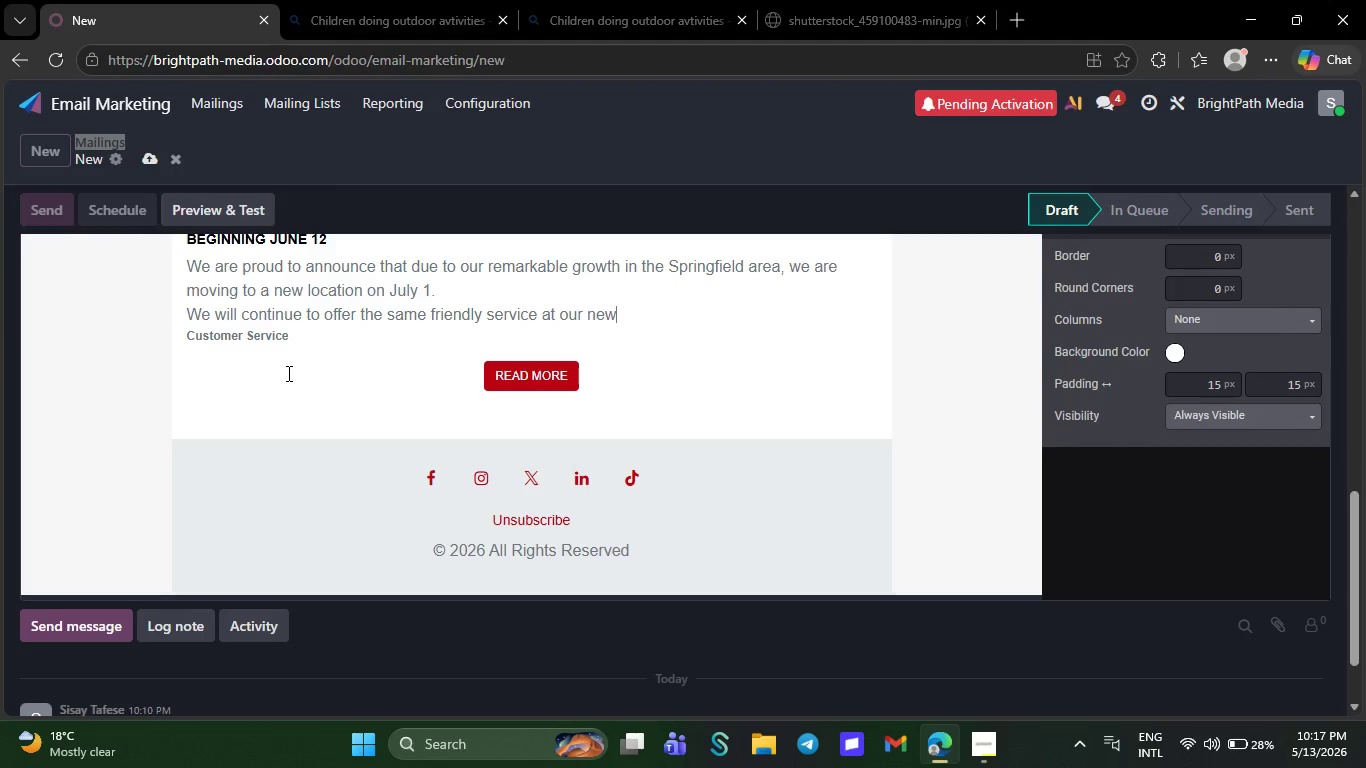 
key(Backspace)
 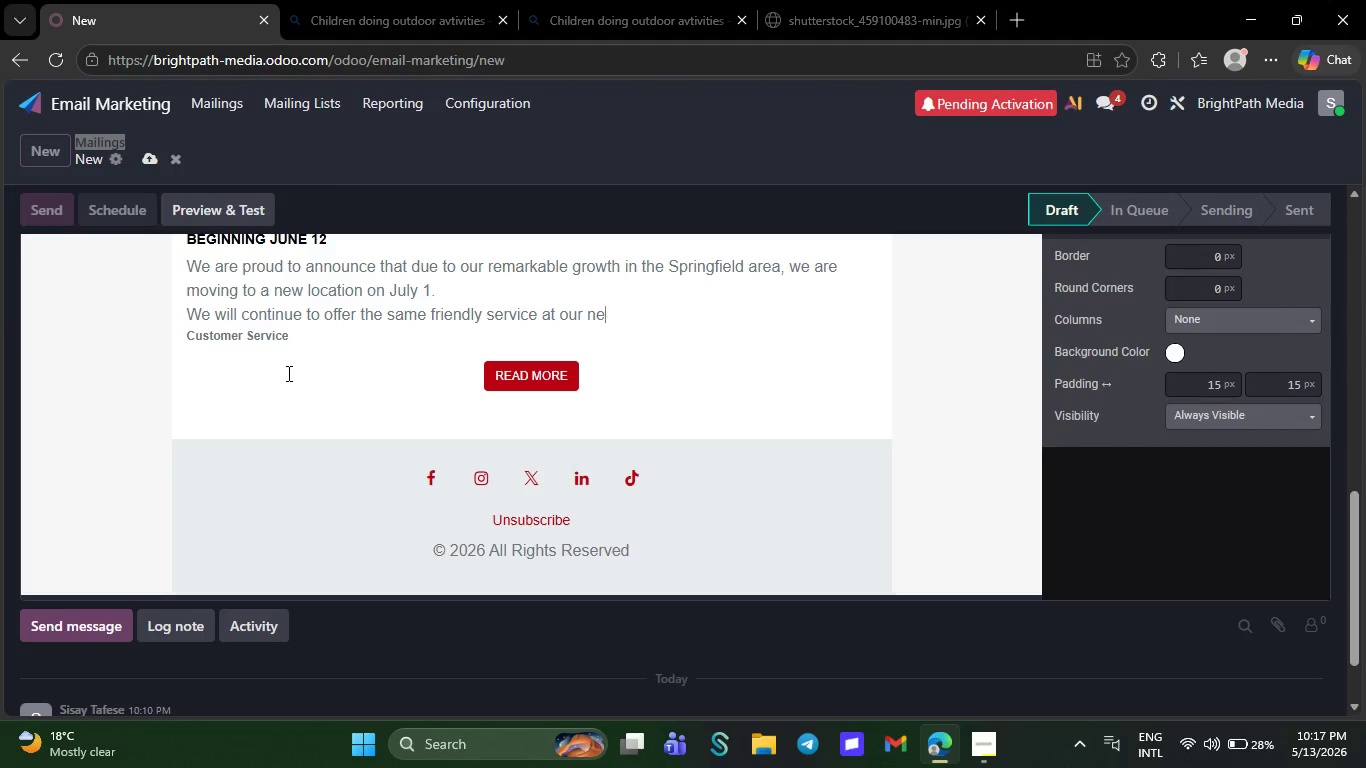 
key(Backspace)
 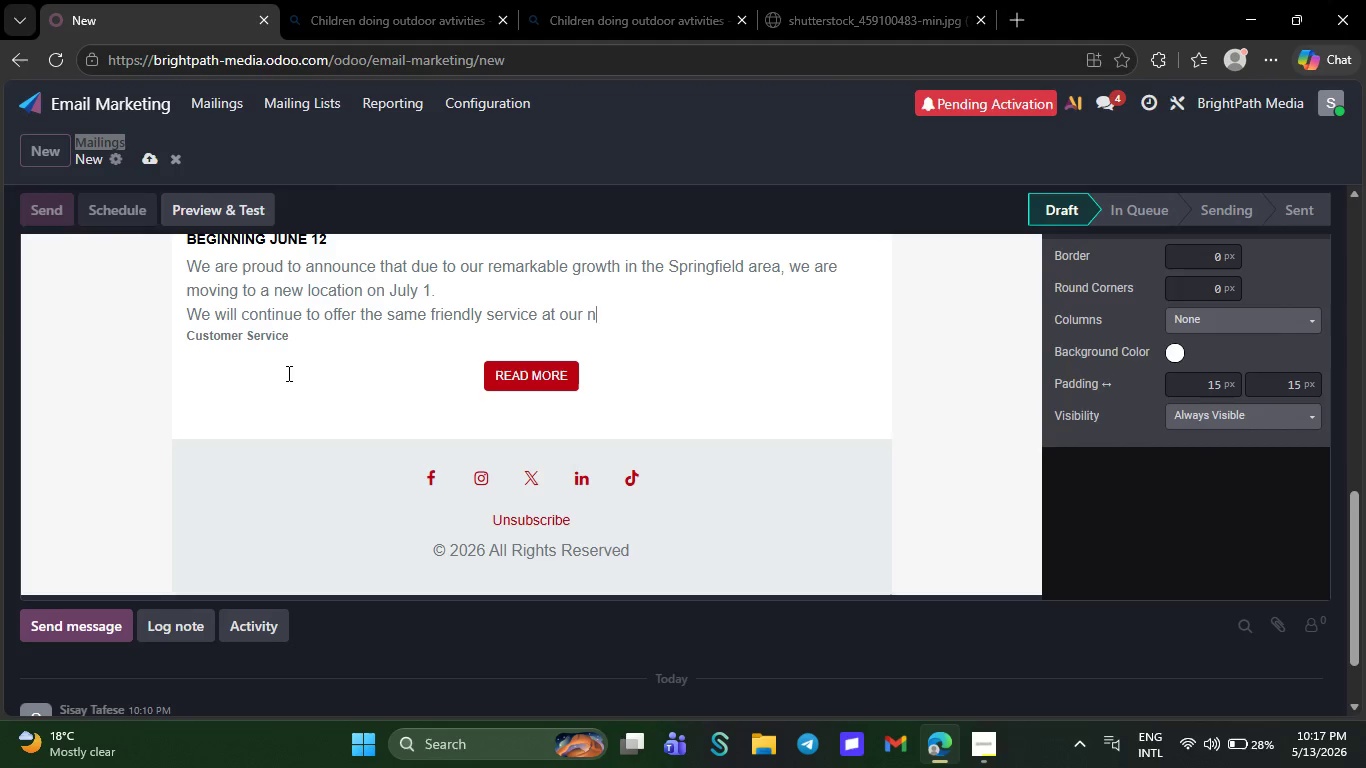 
key(Backspace)
 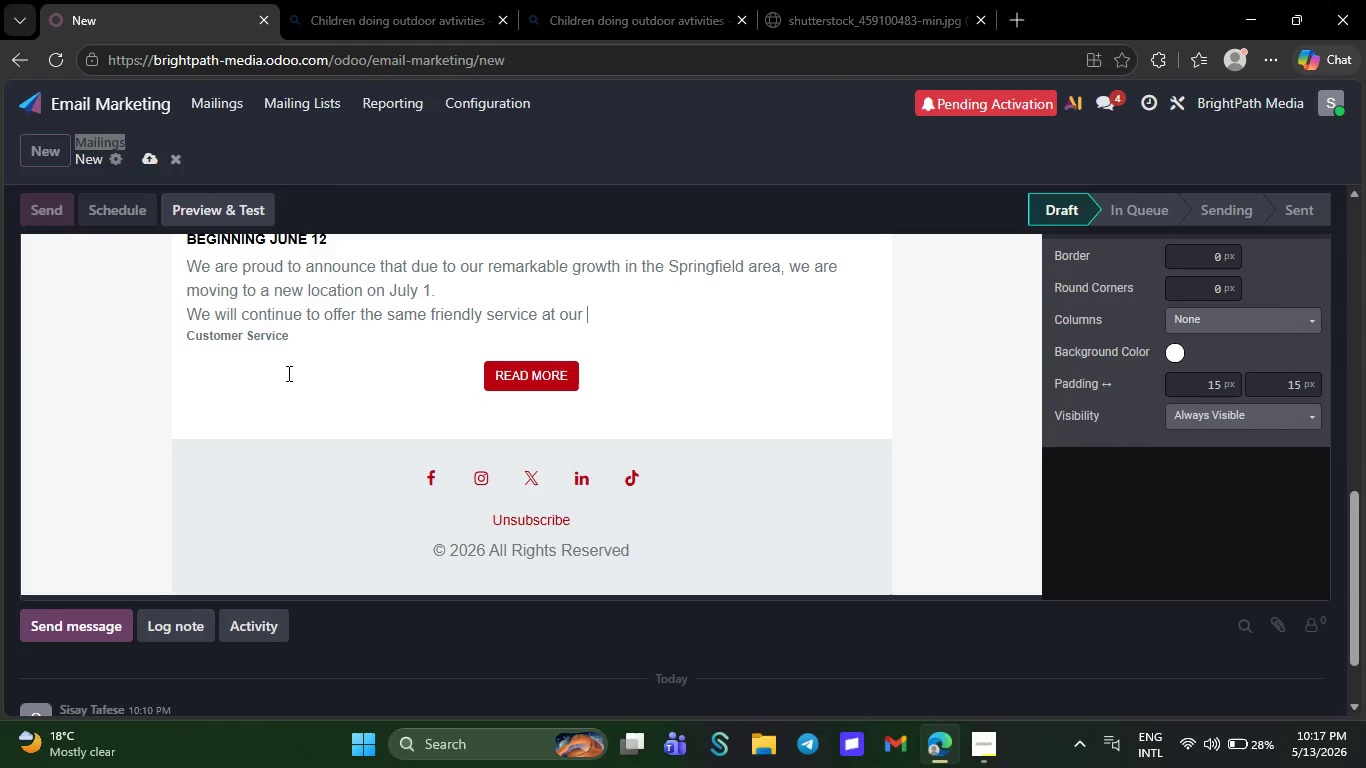 
key(Backspace)
 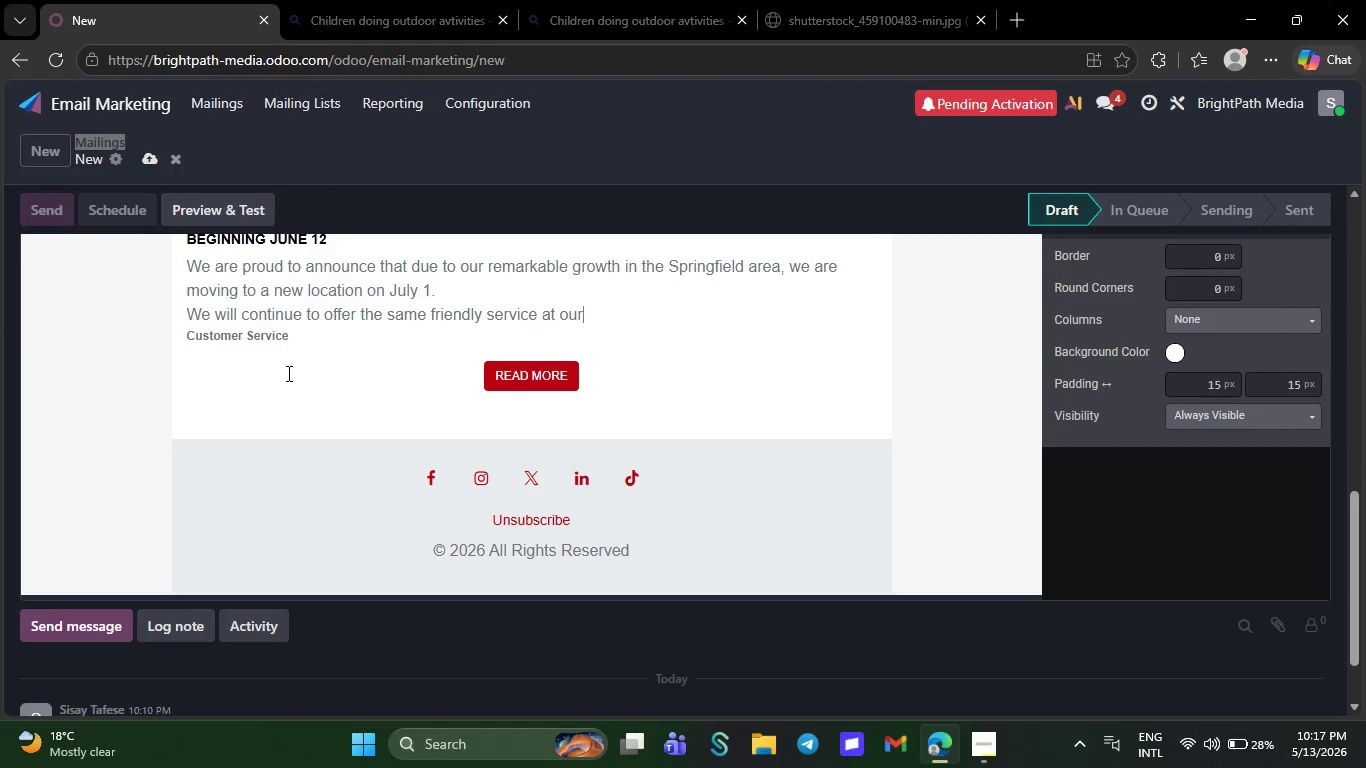 
key(Backspace)
 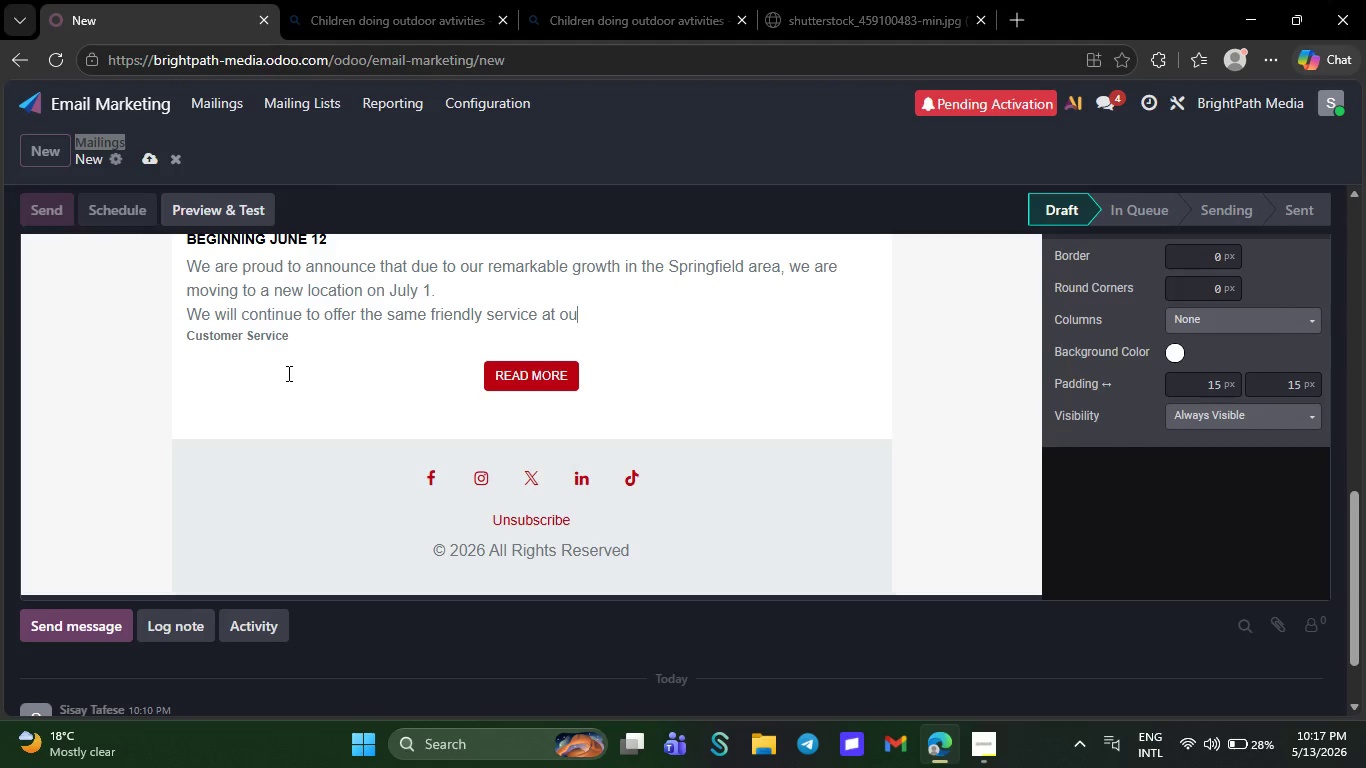 
key(Backspace)
 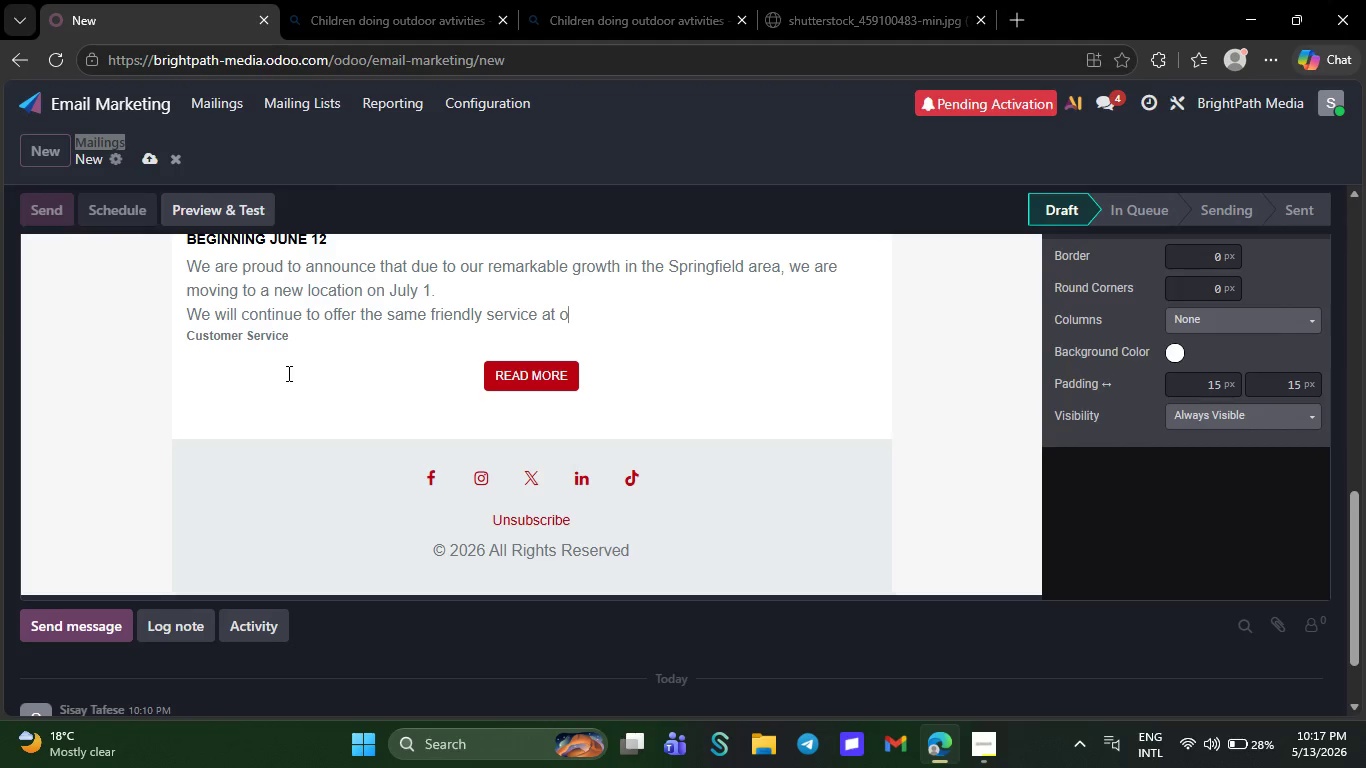 
key(Backspace)
 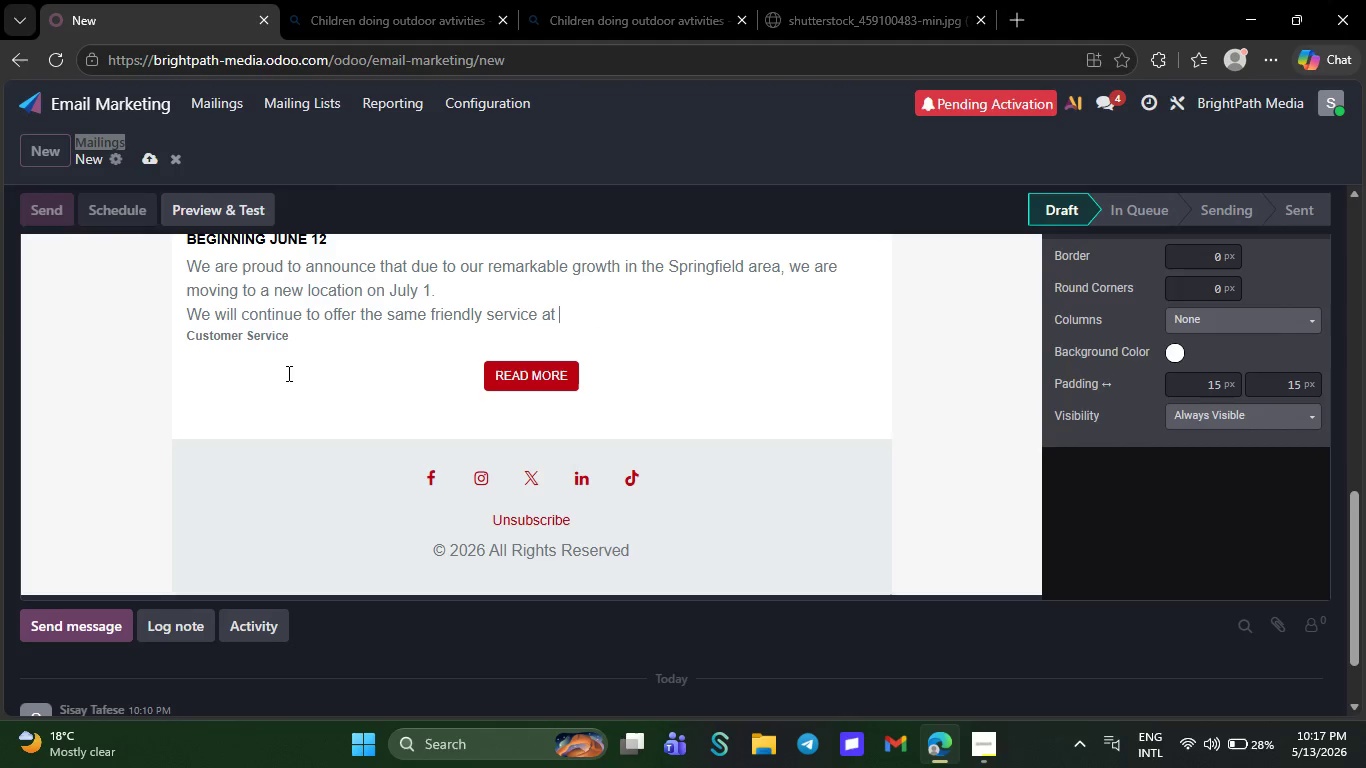 
key(Backspace)
 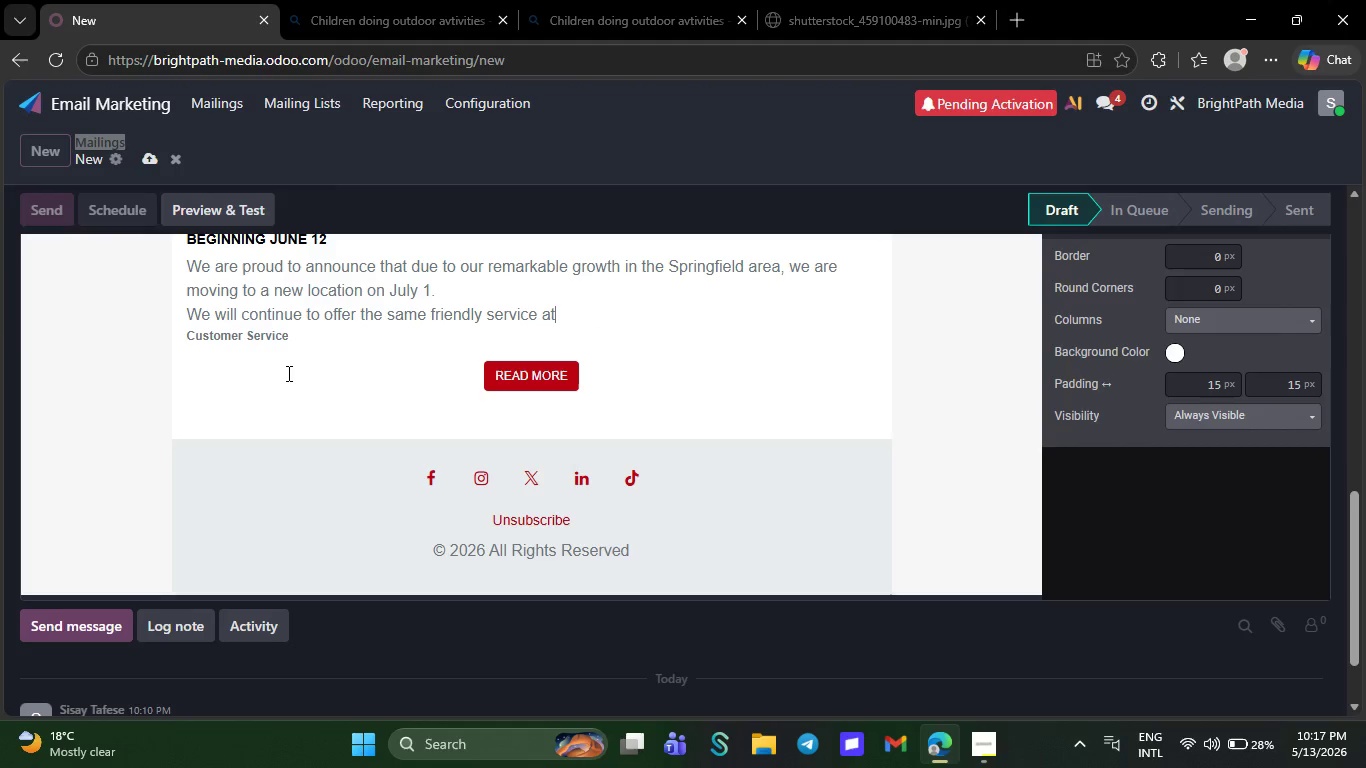 
key(Backspace)
 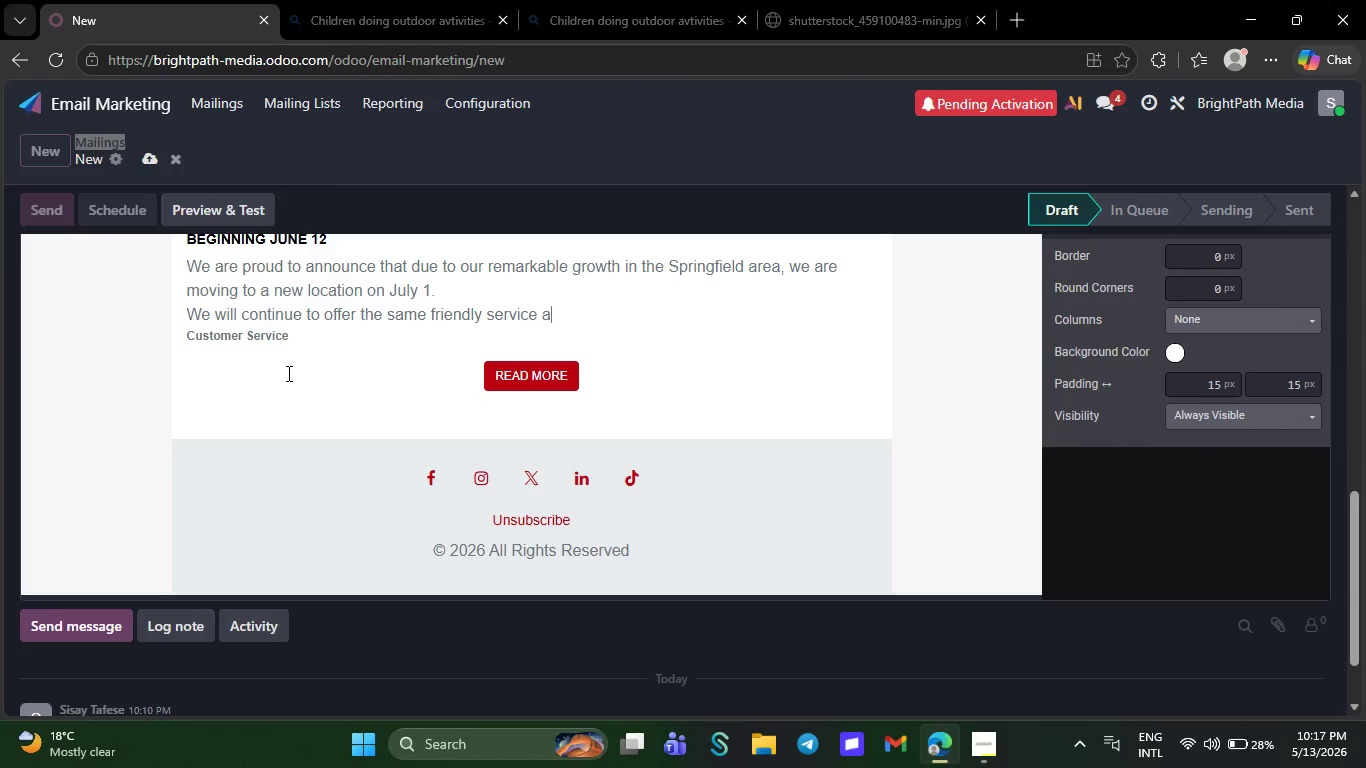 
key(Backspace)
 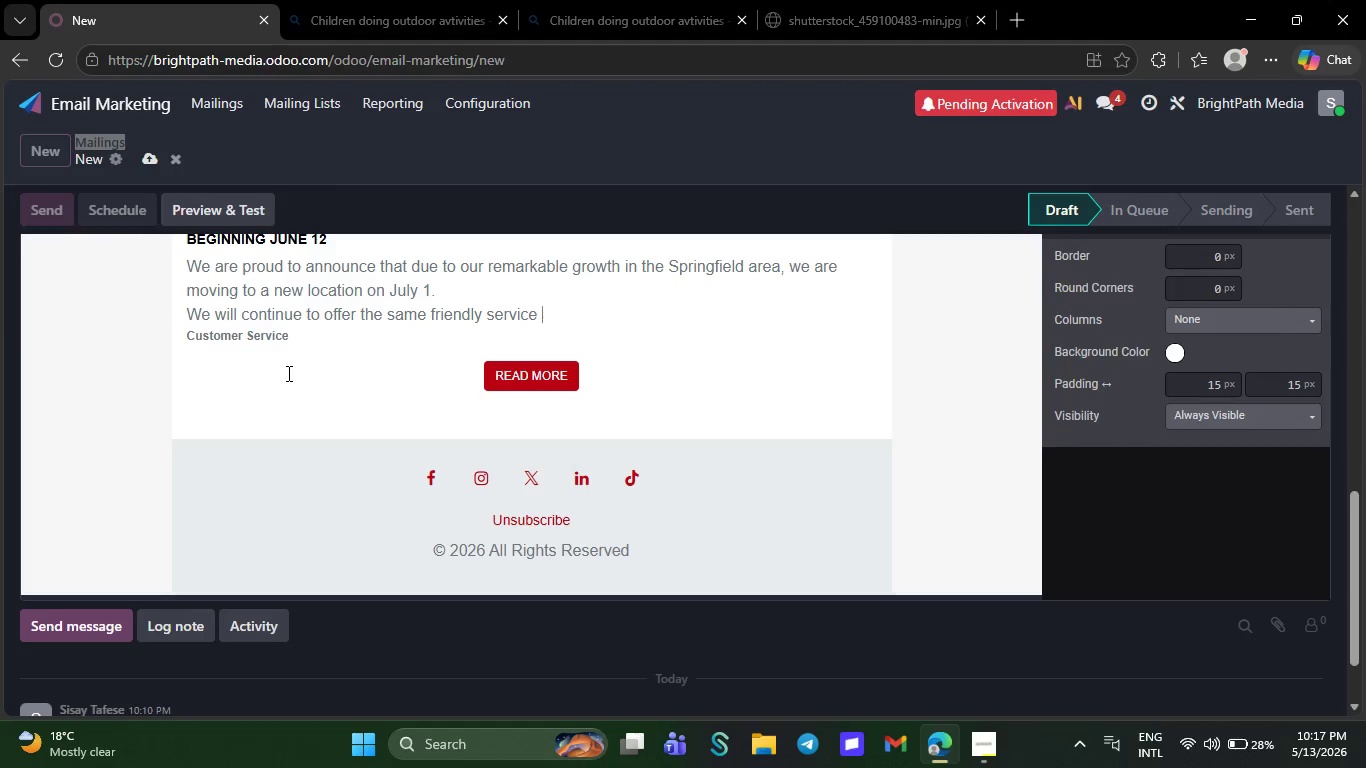 
key(Backspace)
 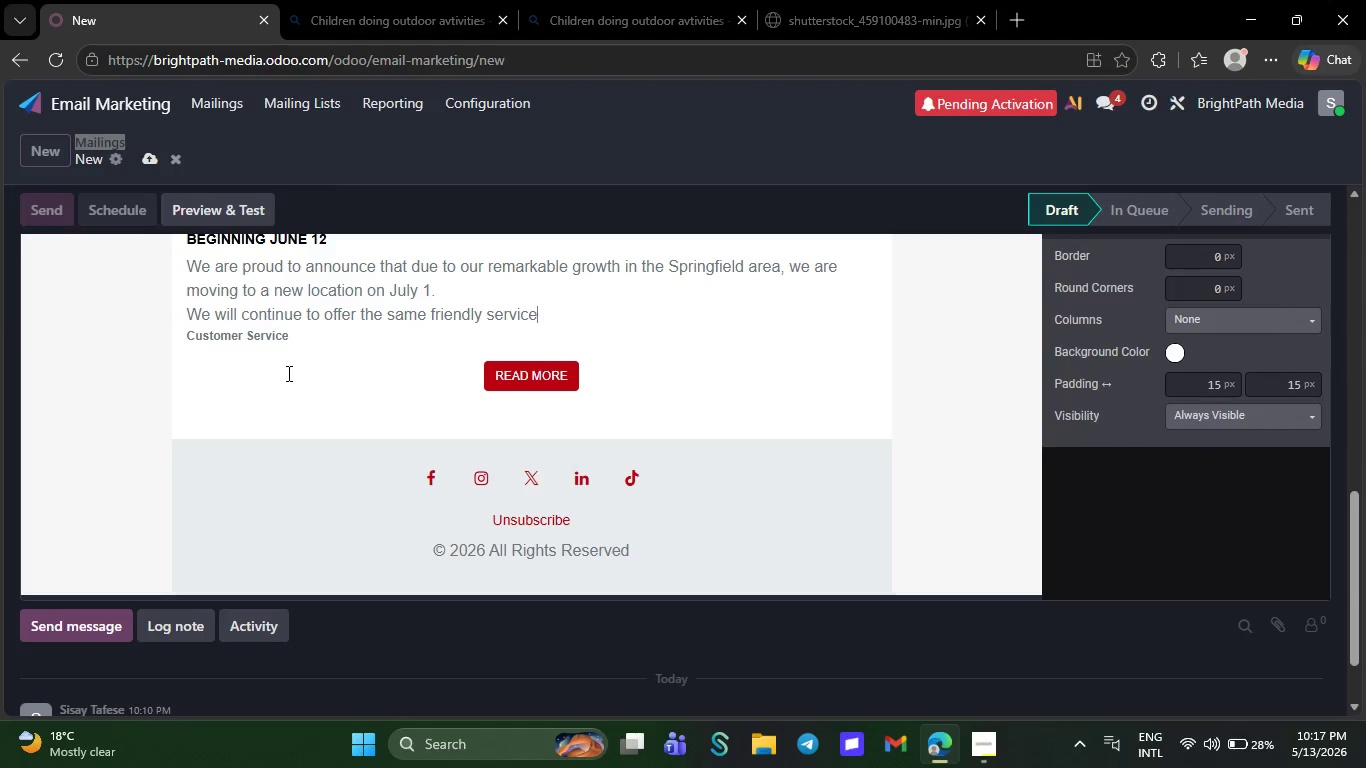 
key(Backspace)
 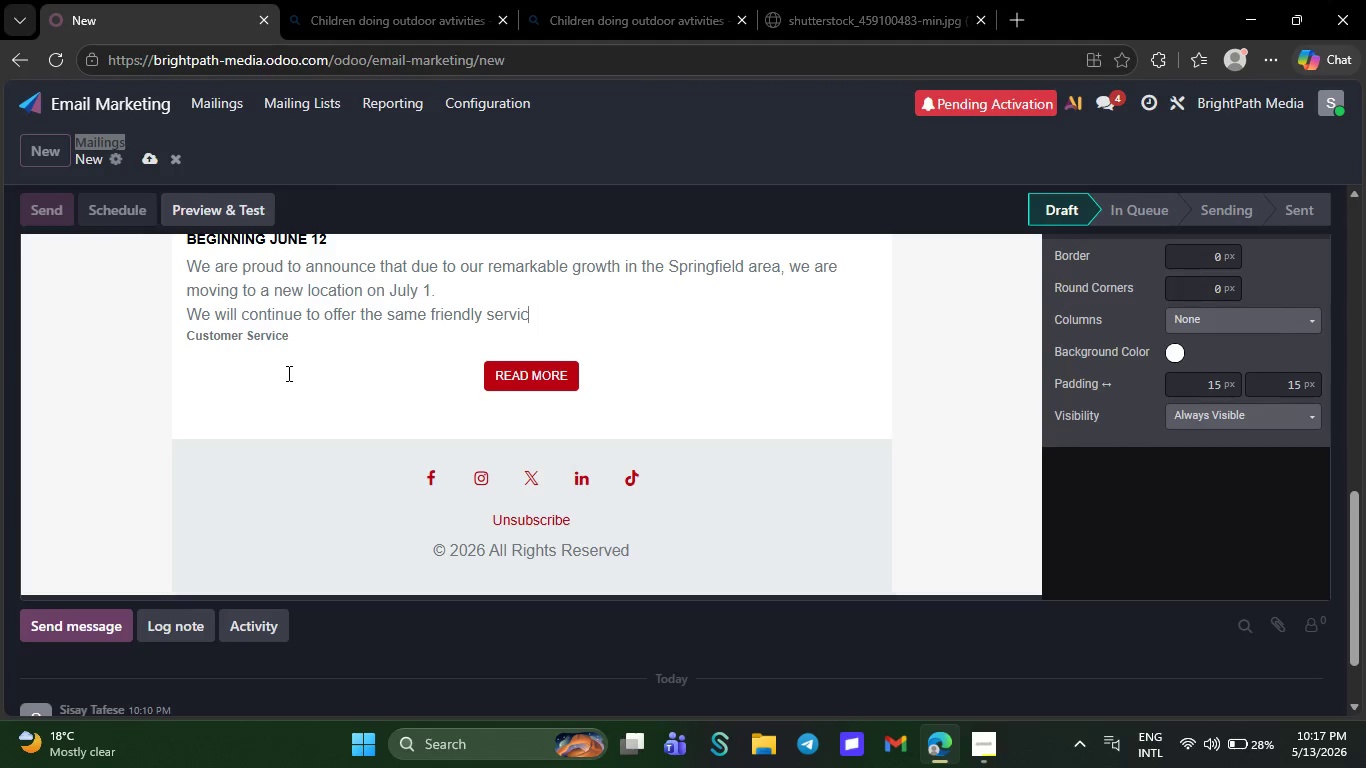 
key(Backspace)
 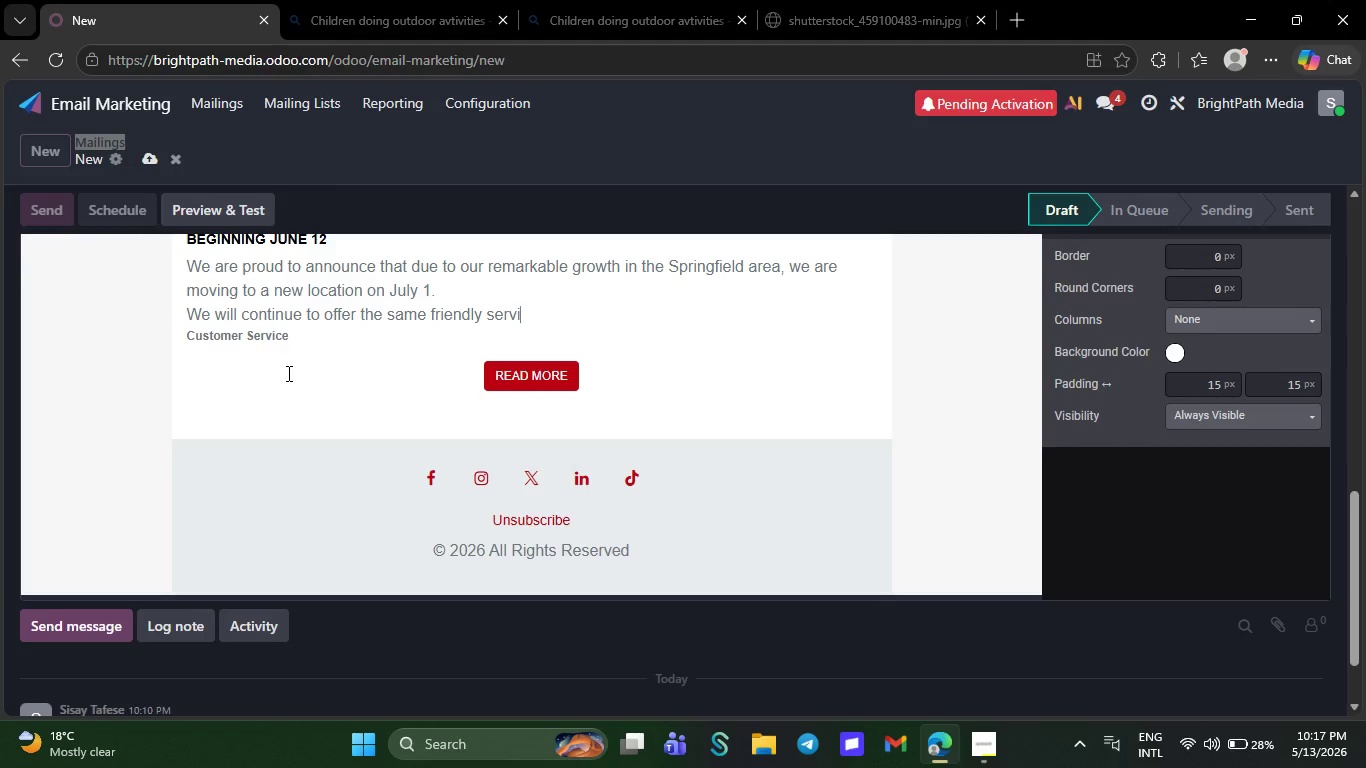 
key(Backspace)
 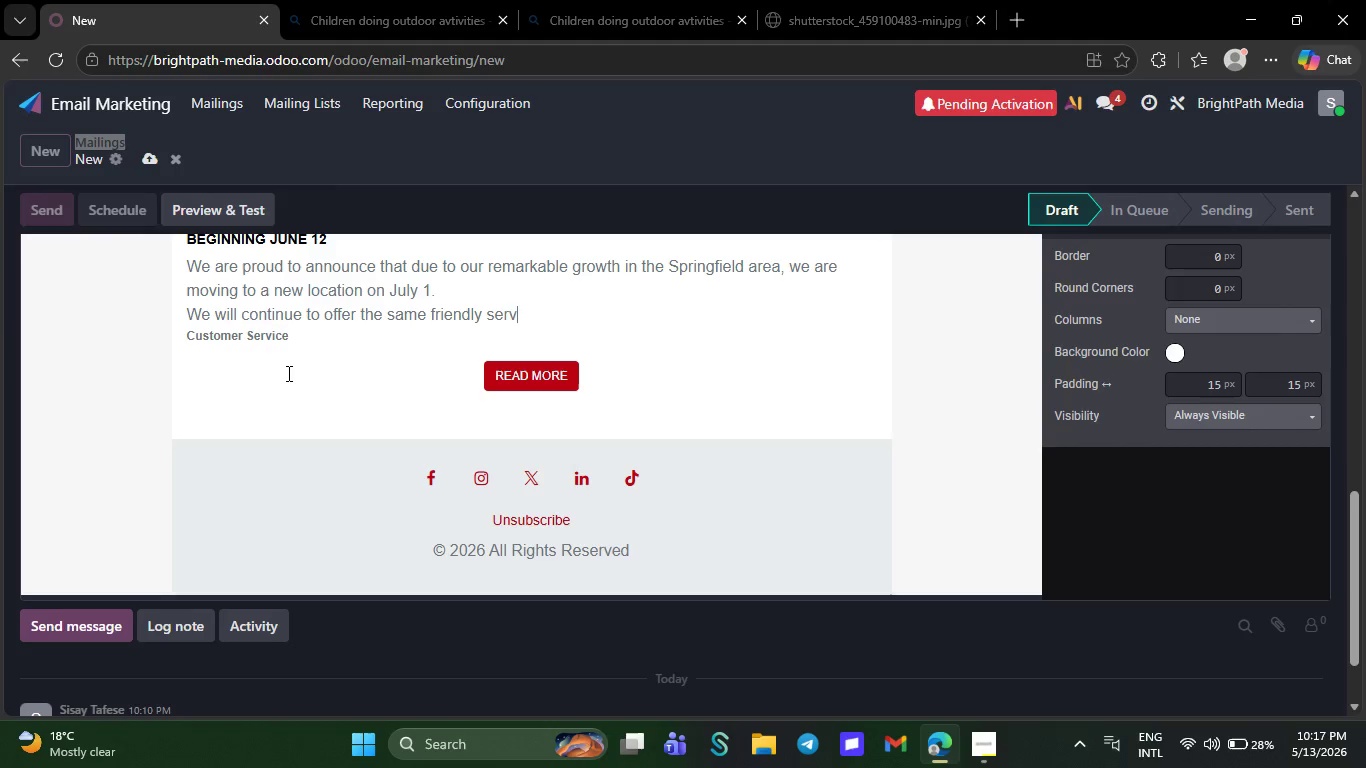 
key(Backspace)
 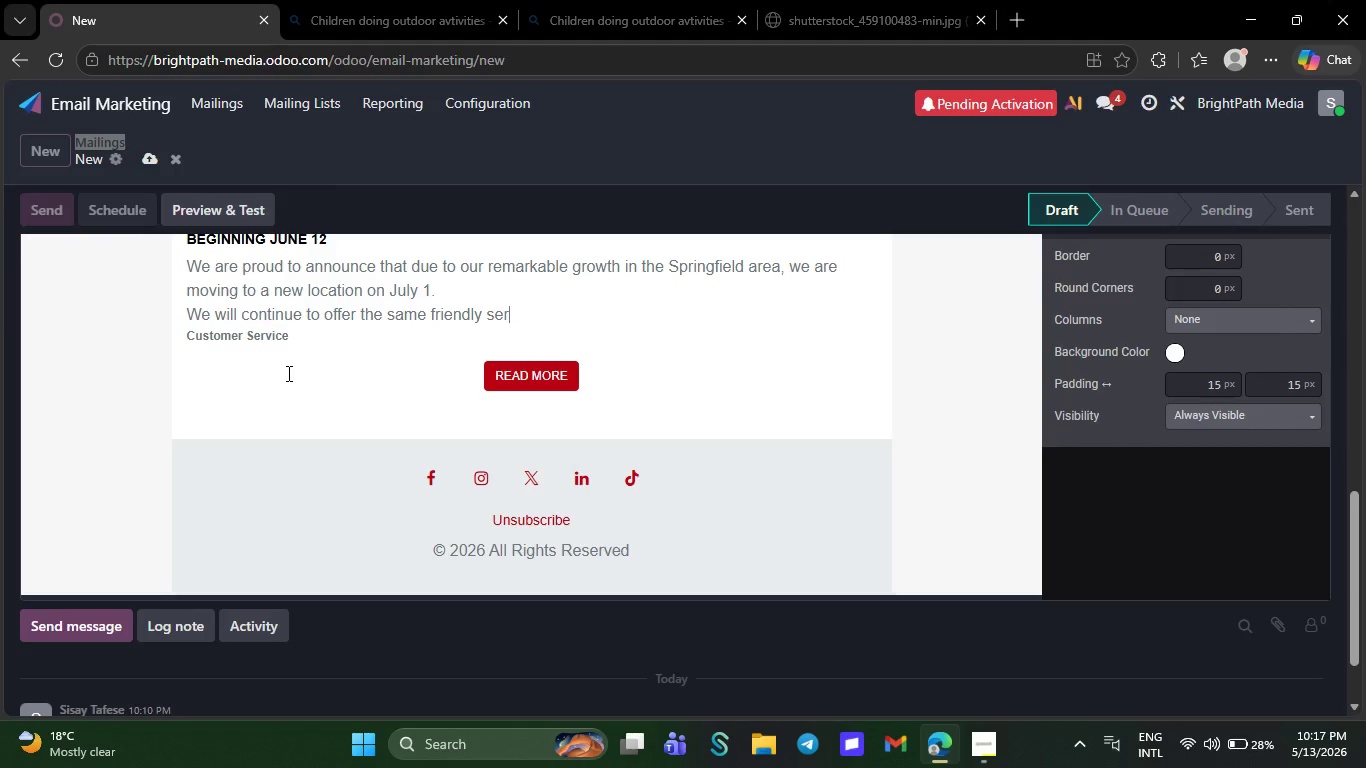 
key(Backspace)
 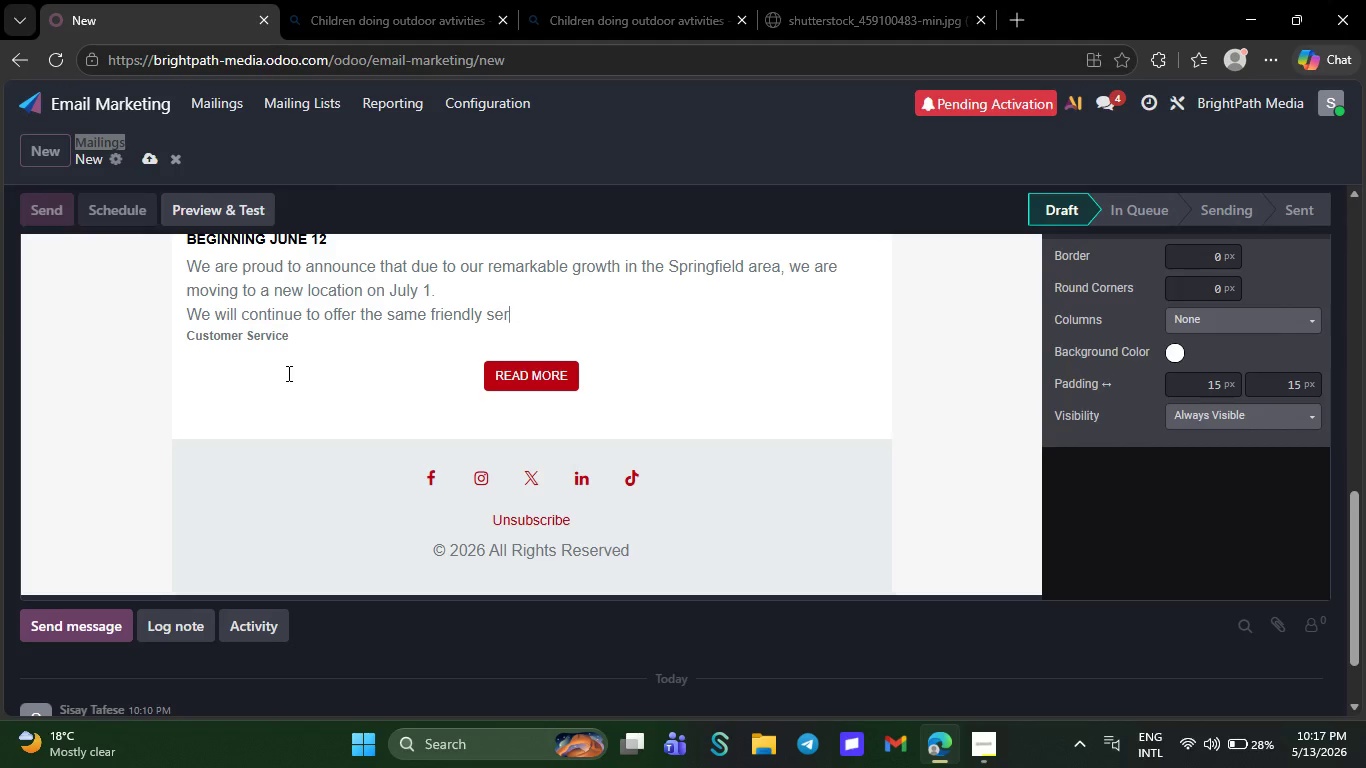 
key(Backspace)
 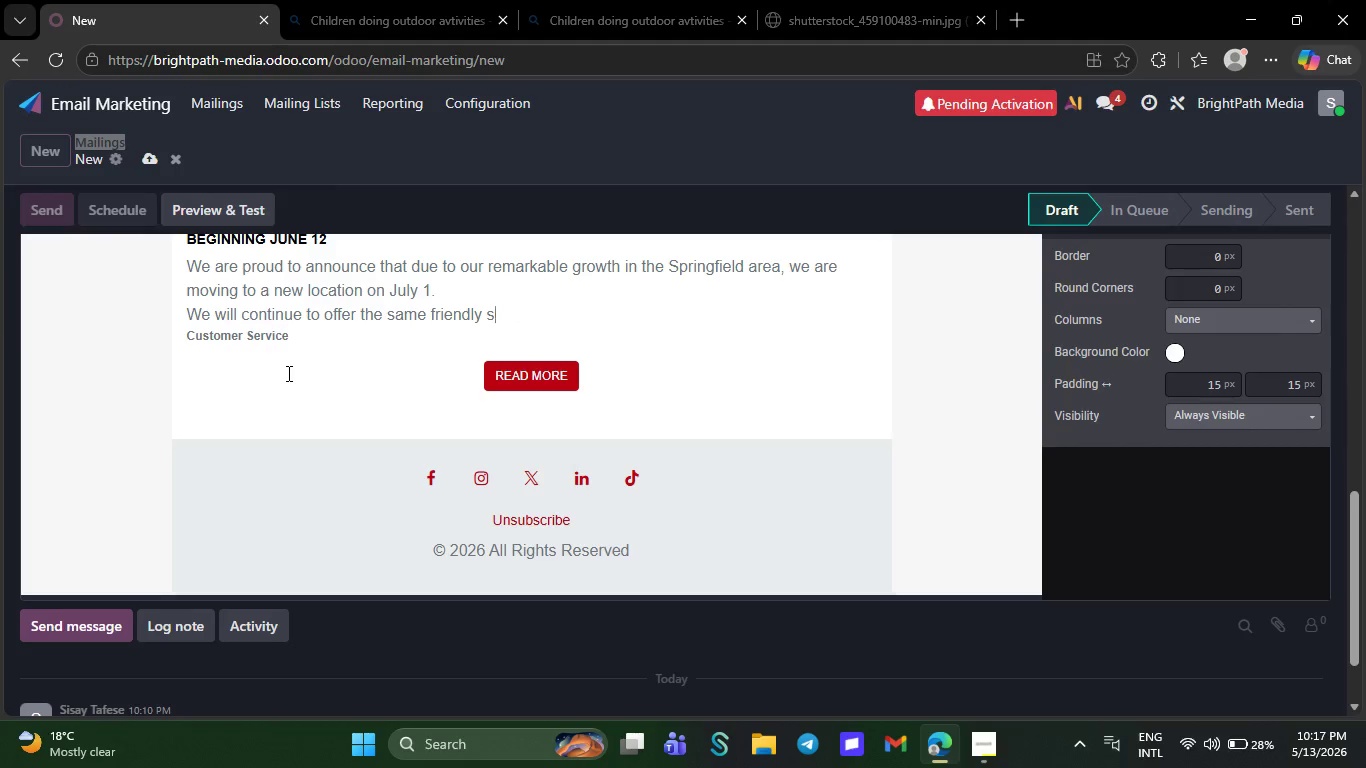 
key(Backspace)
 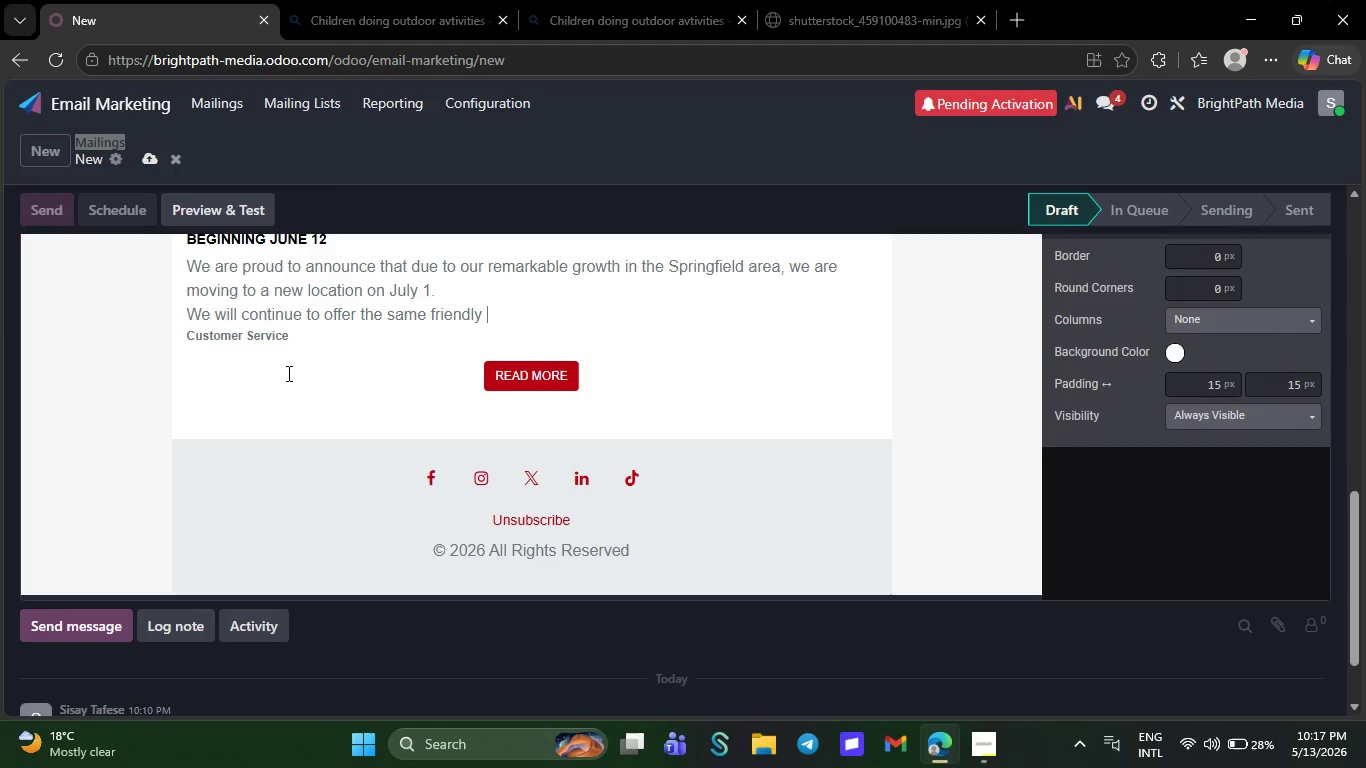 
key(Backspace)
 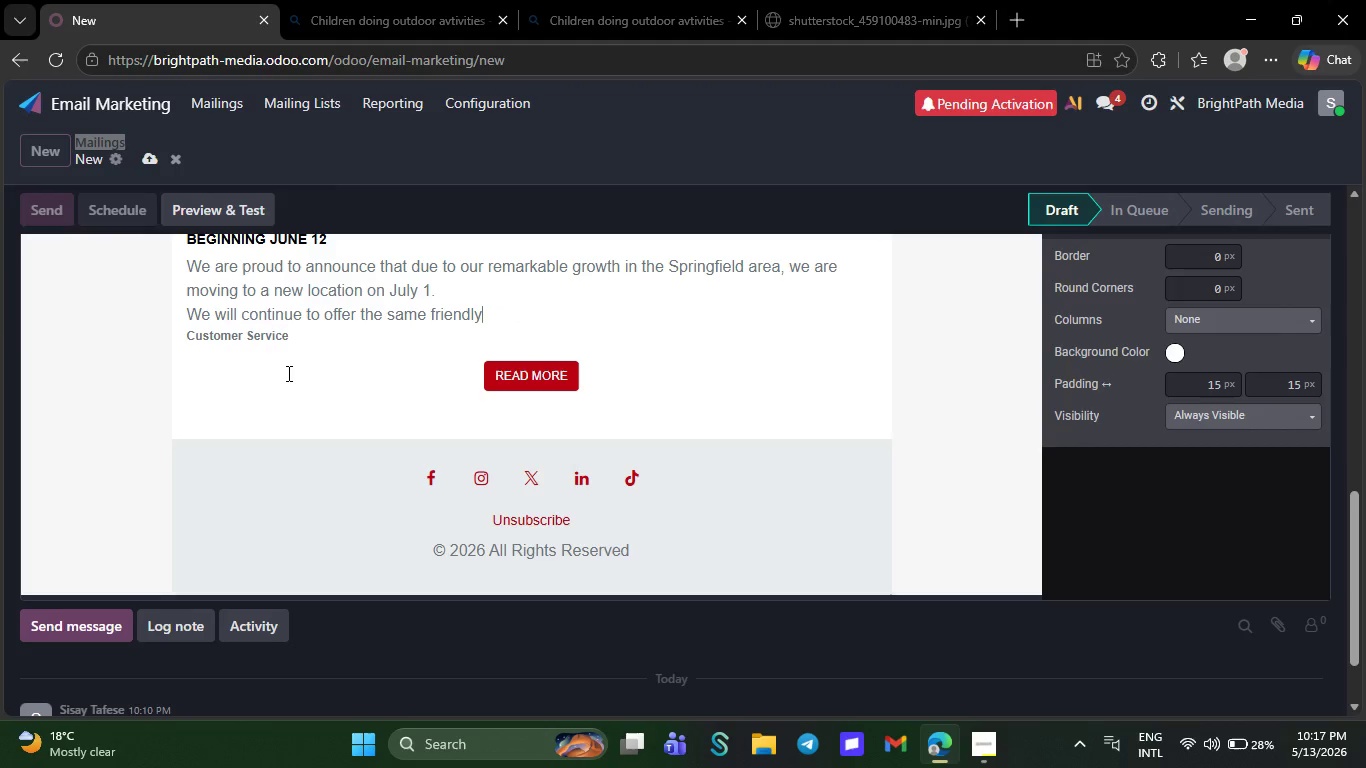 
key(Backspace)
 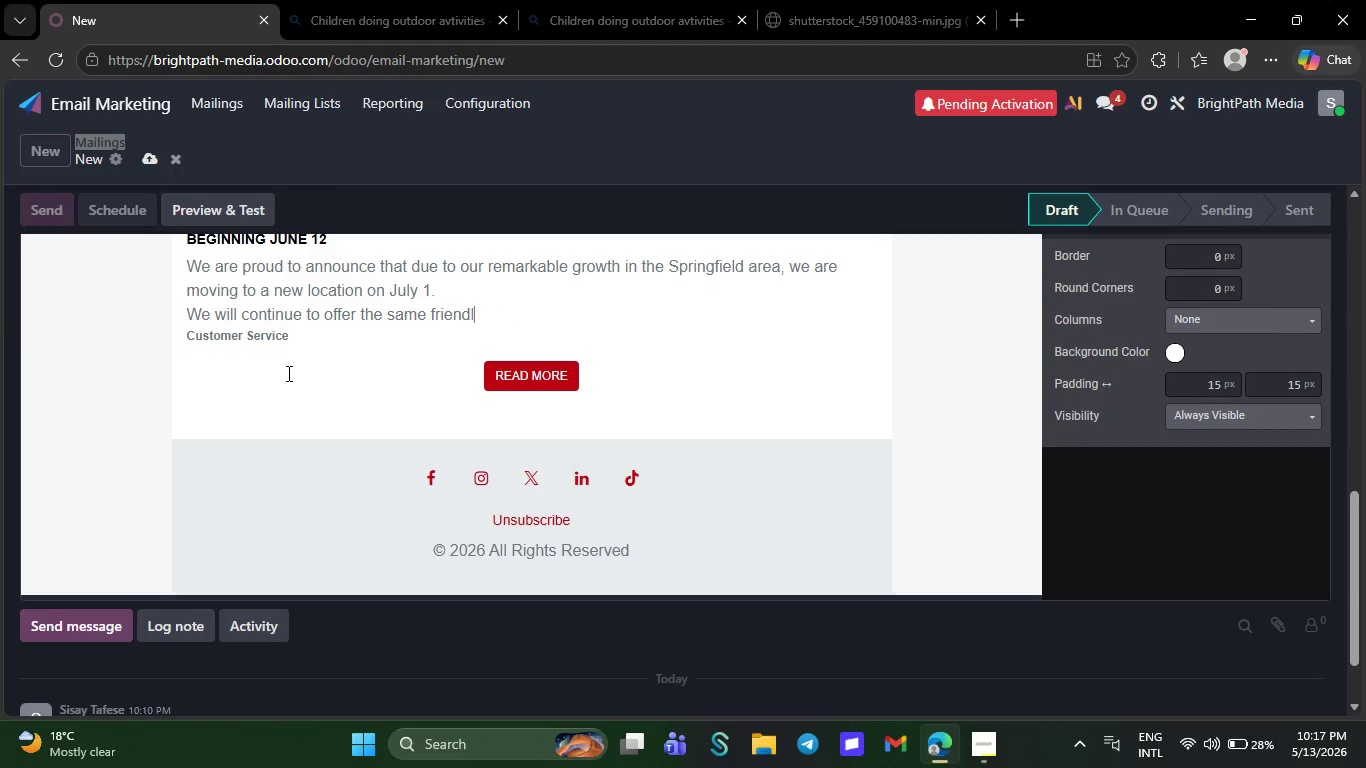 
key(Backspace)
 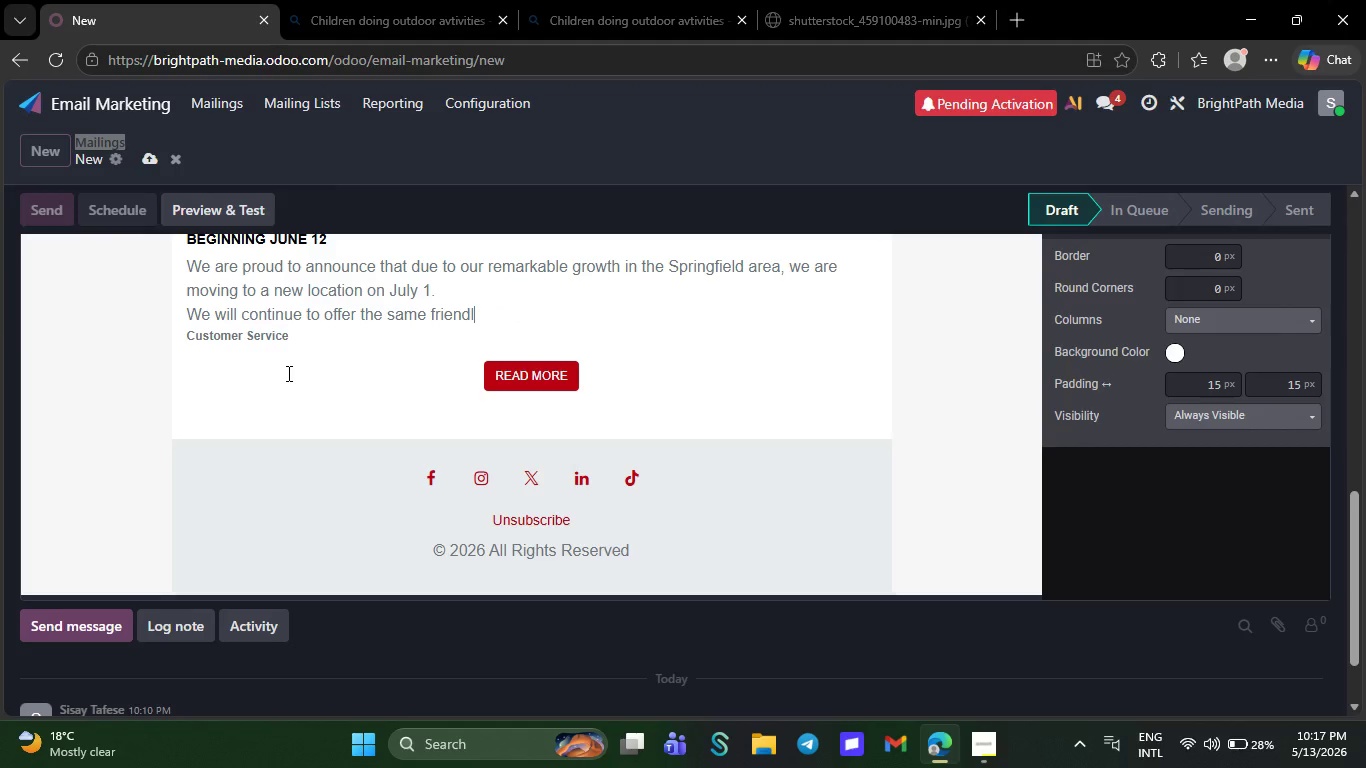 
key(Backspace)
 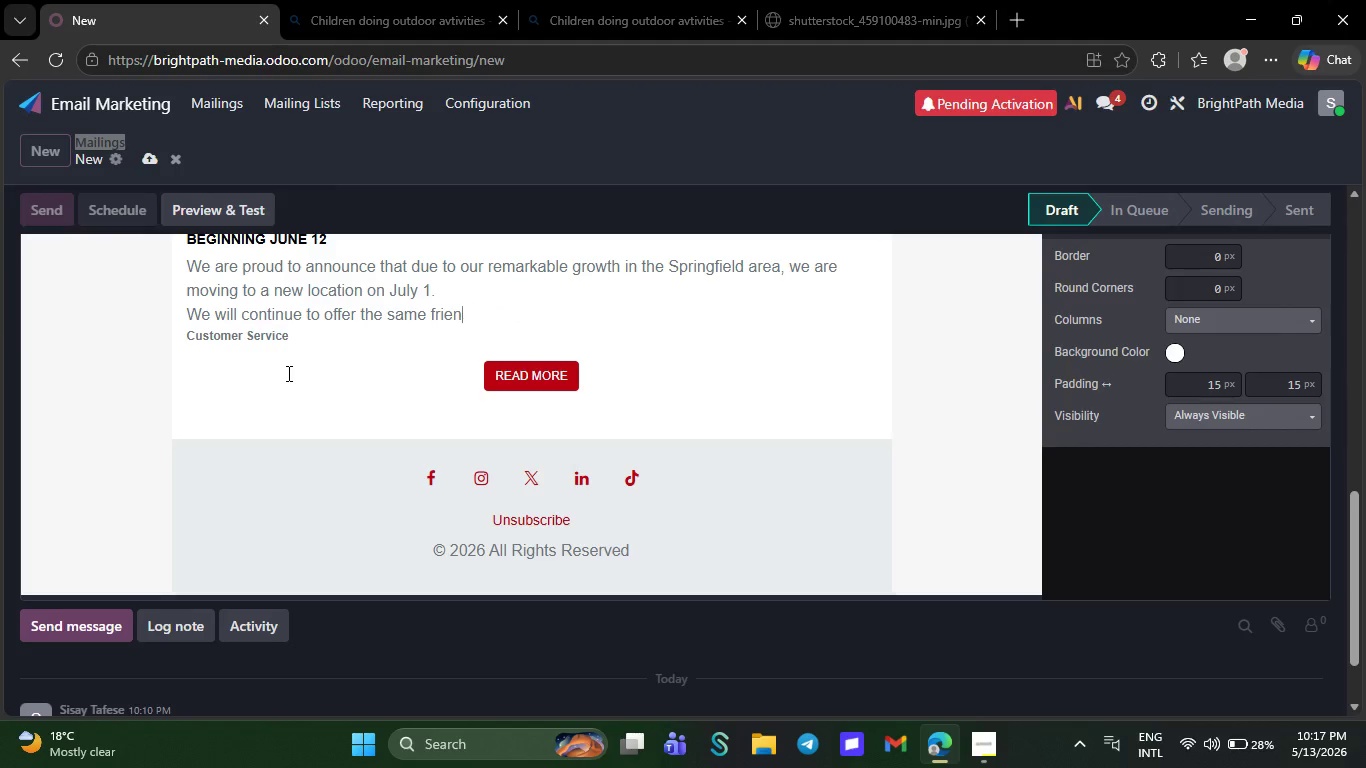 
key(Backspace)
 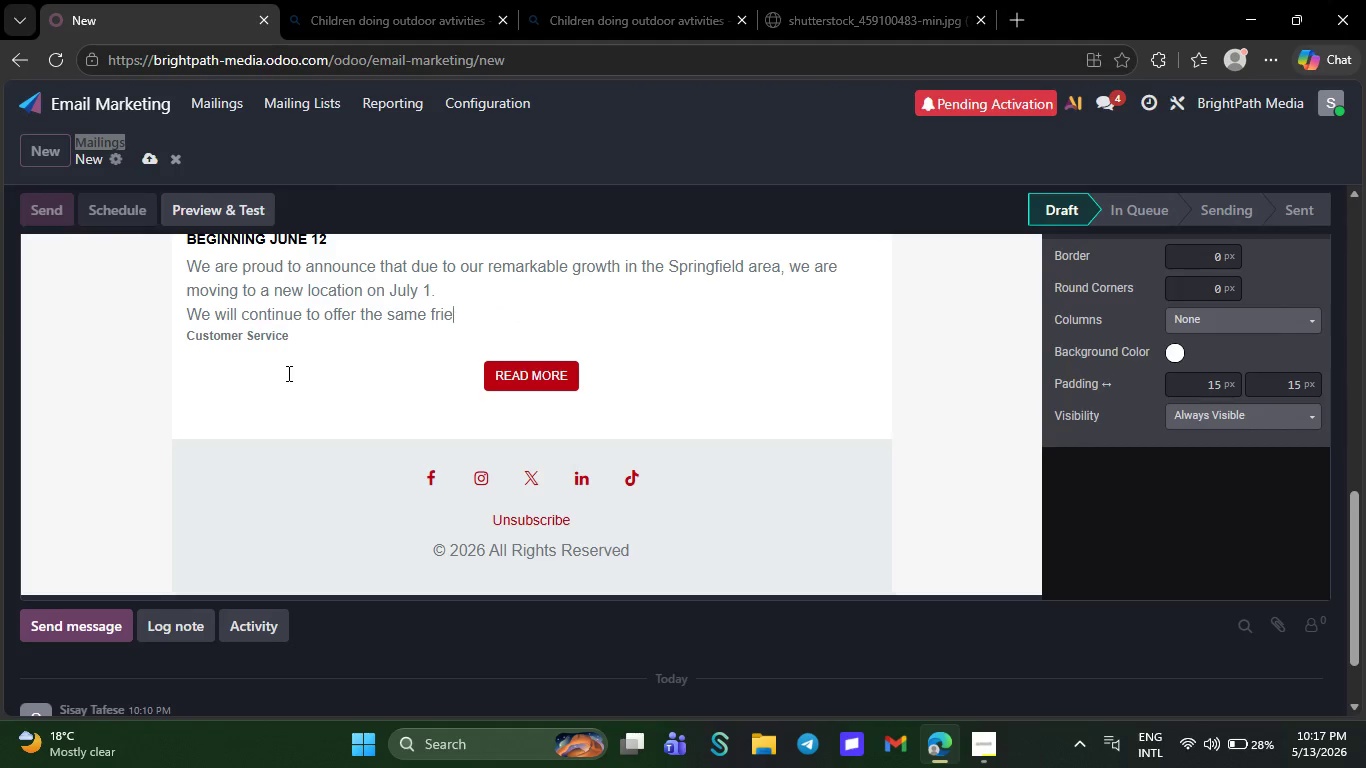 
key(Backspace)
 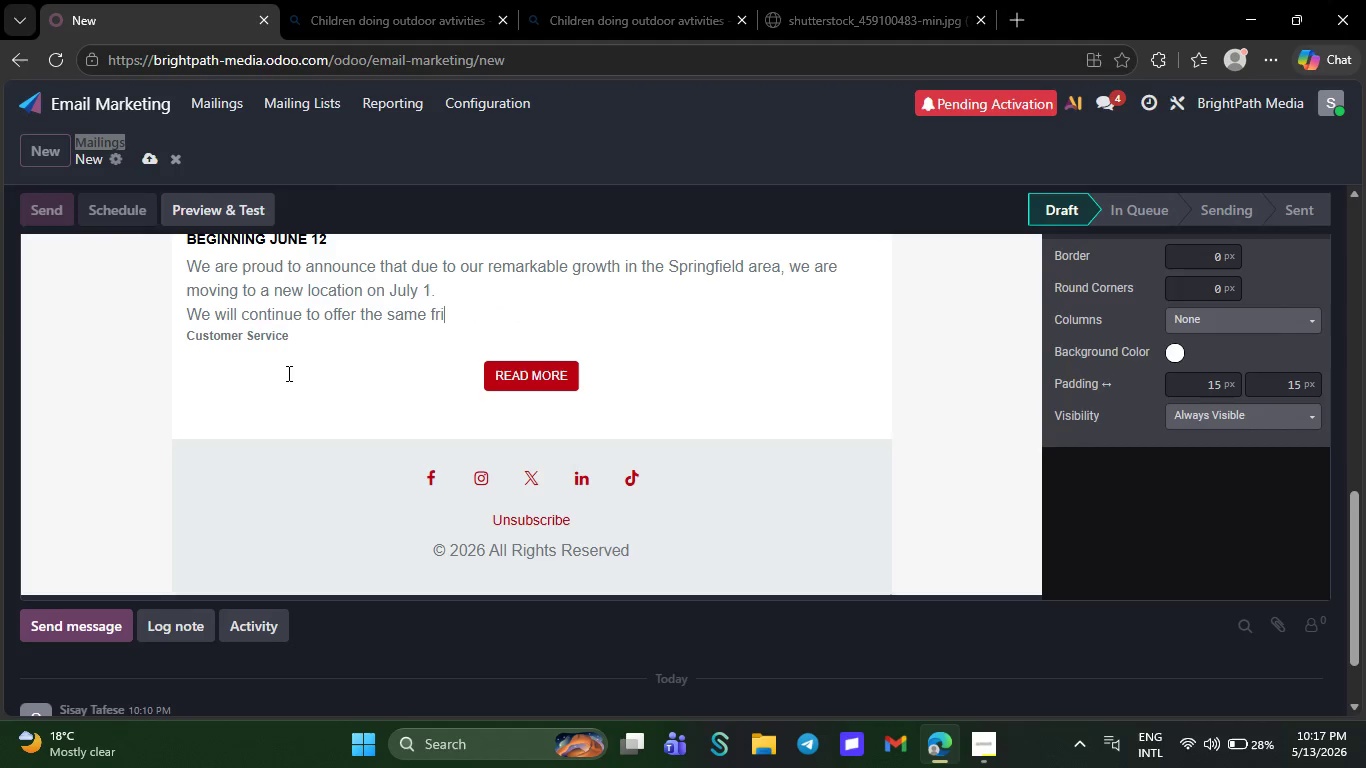 
key(Backspace)
 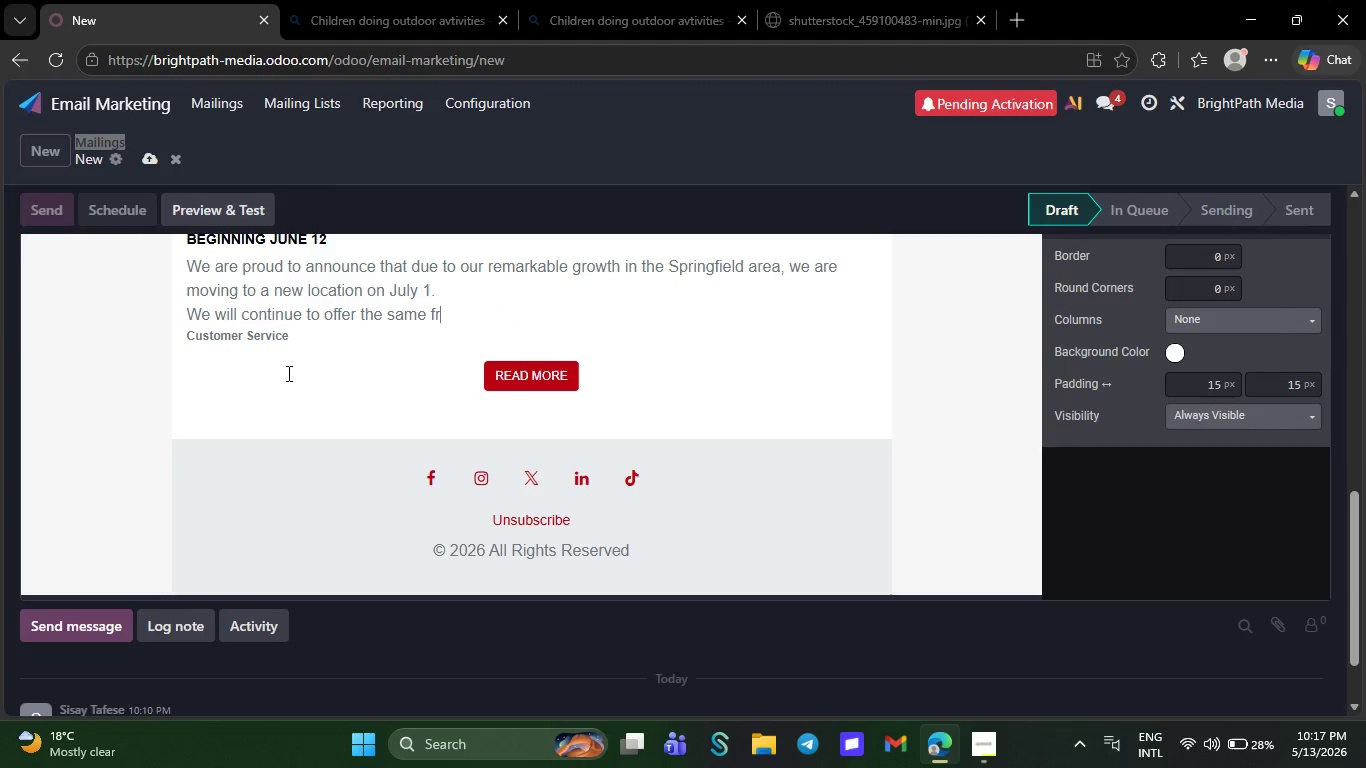 
key(Backspace)
 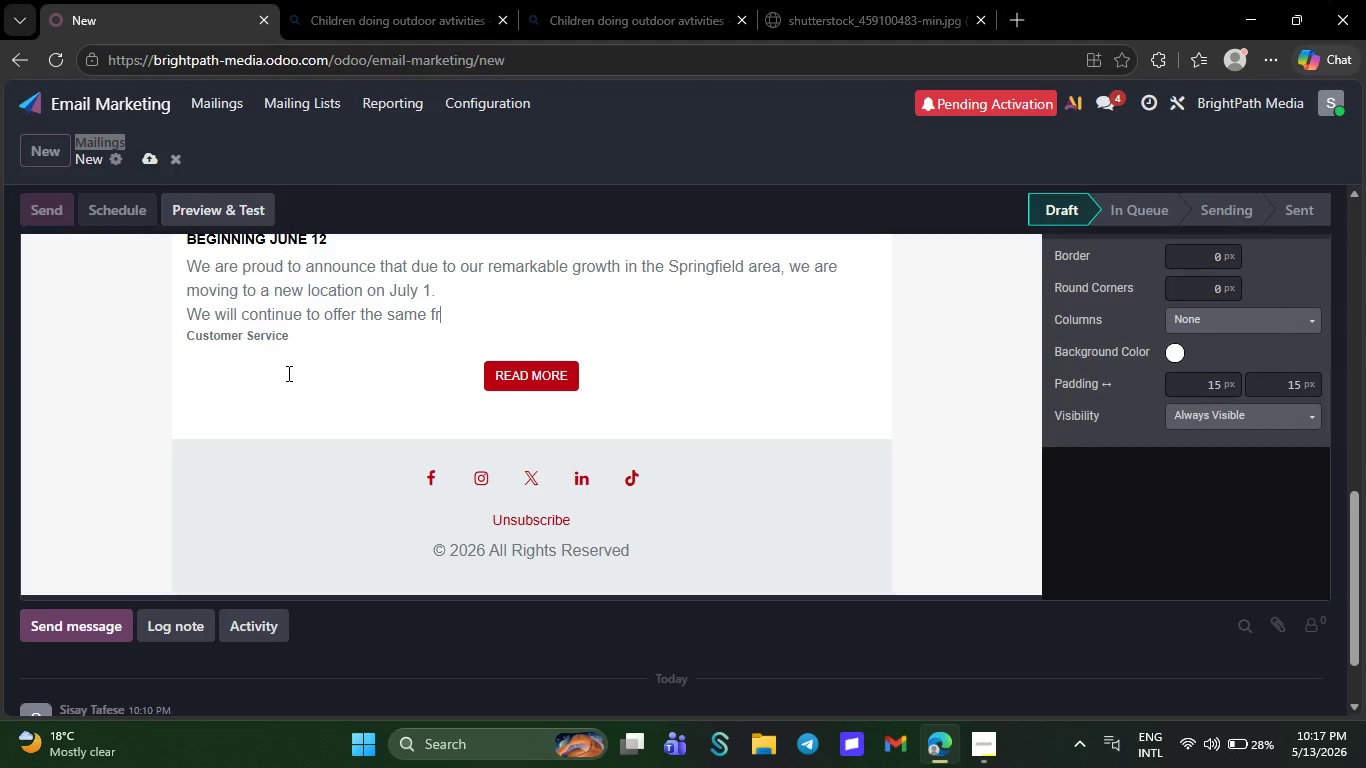 
key(Backspace)
 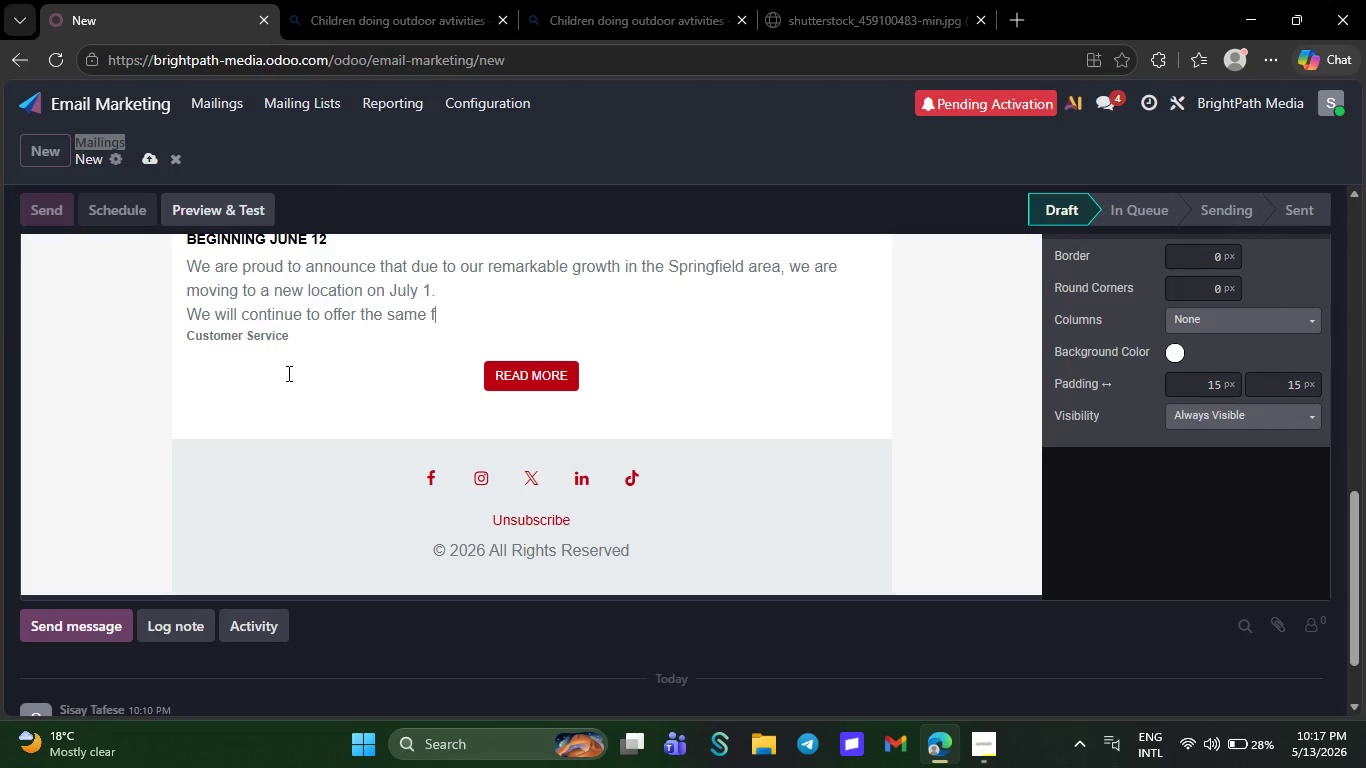 
key(Backspace)
 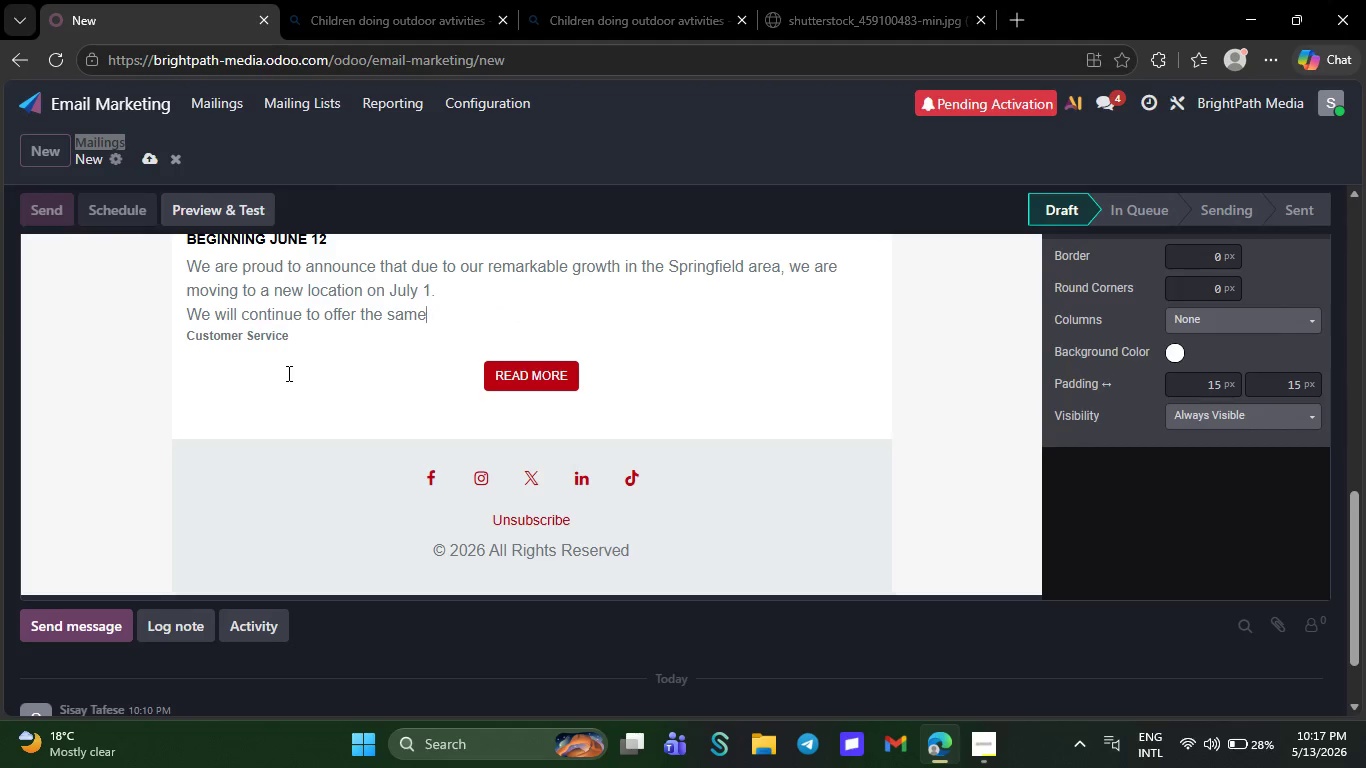 
key(Backspace)
 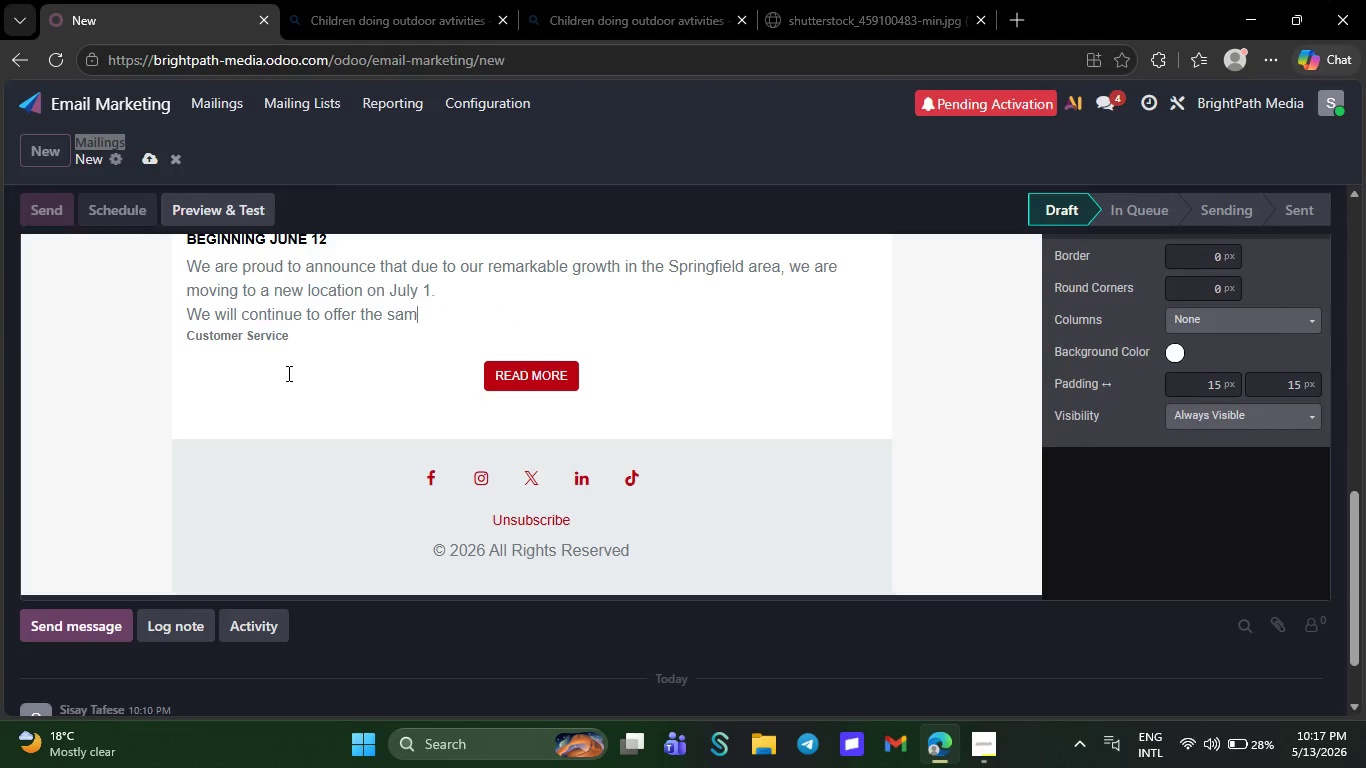 
key(Backspace)
 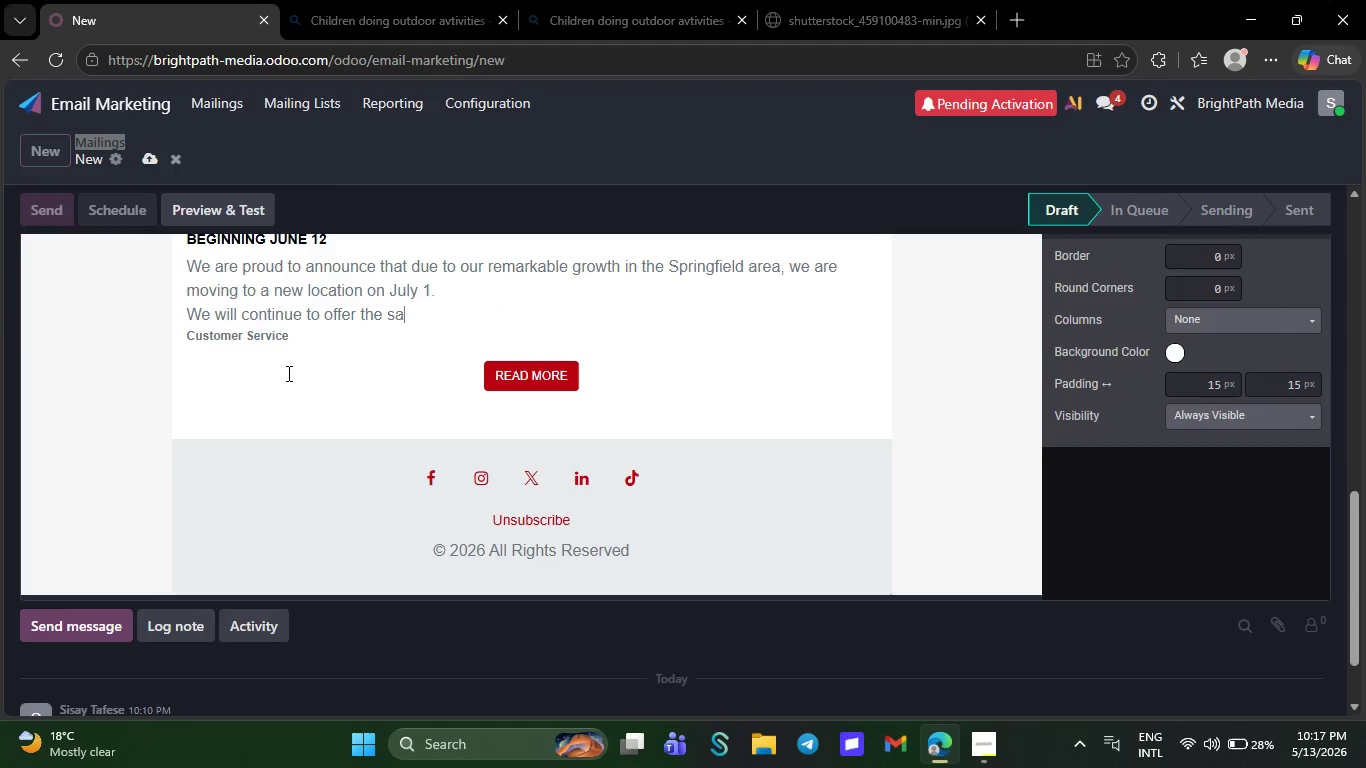 
key(Backspace)
 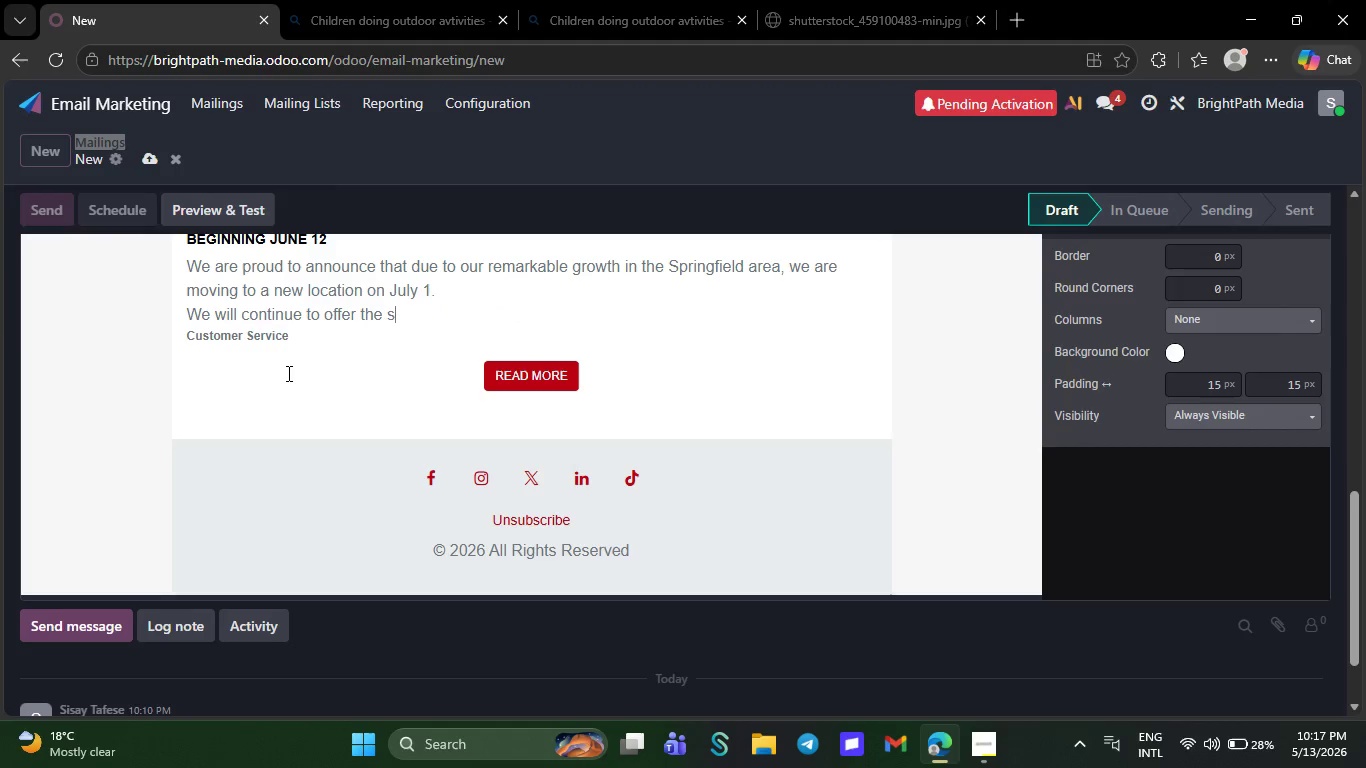 
key(Backspace)
 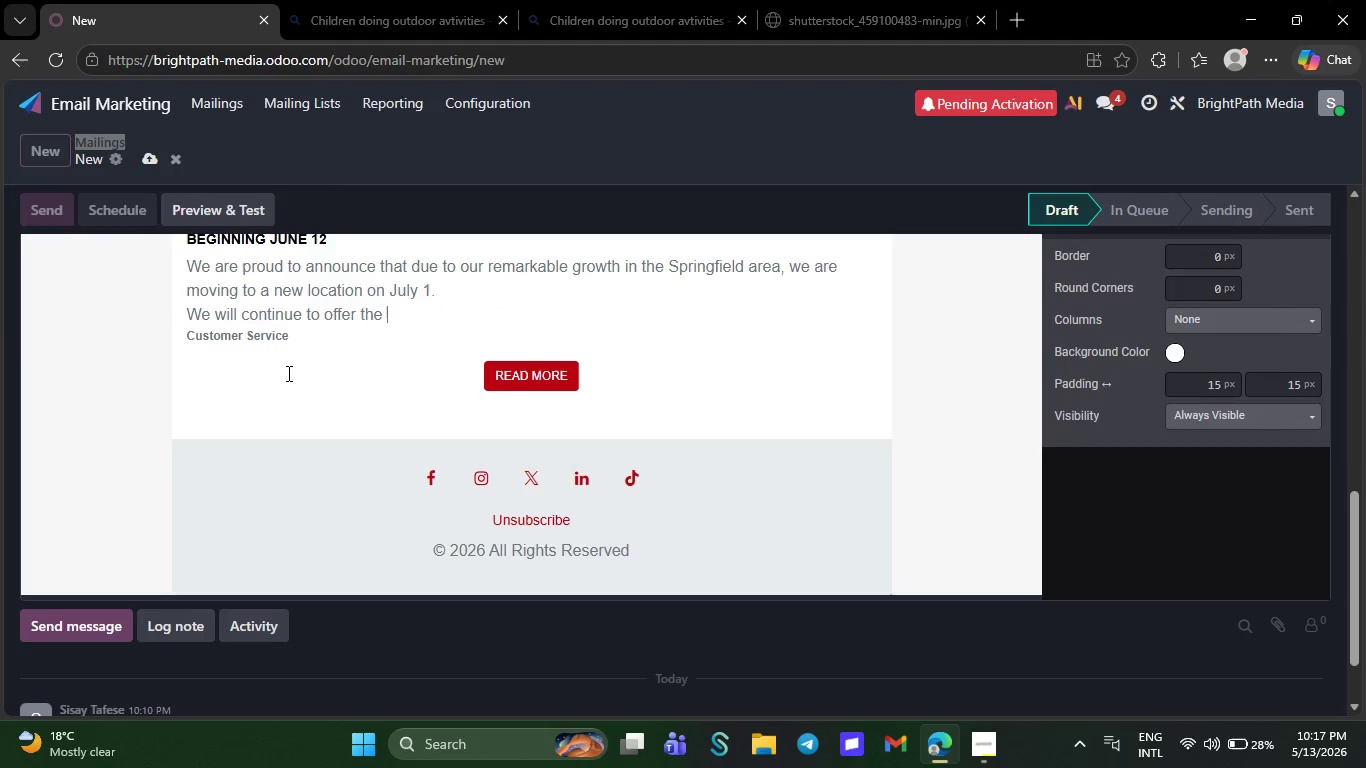 
key(Backspace)
 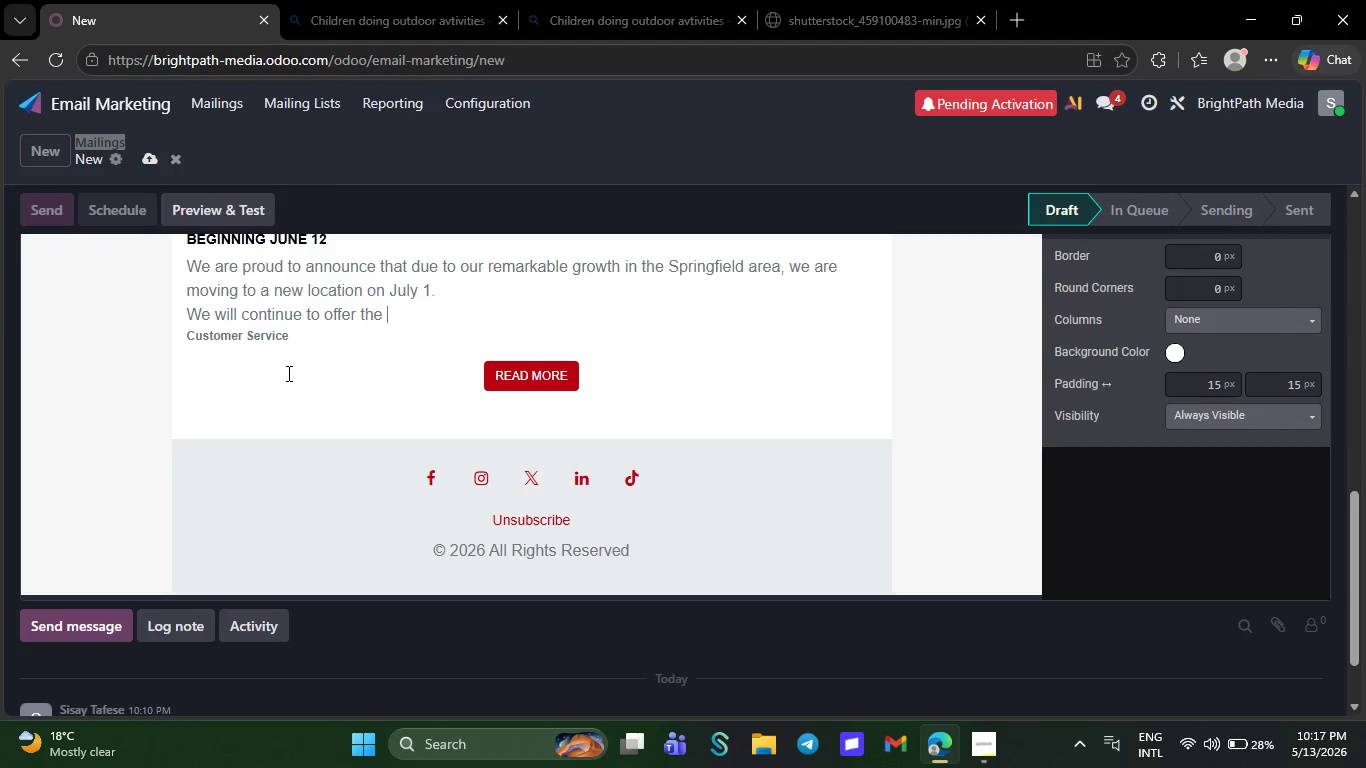 
key(Backspace)
 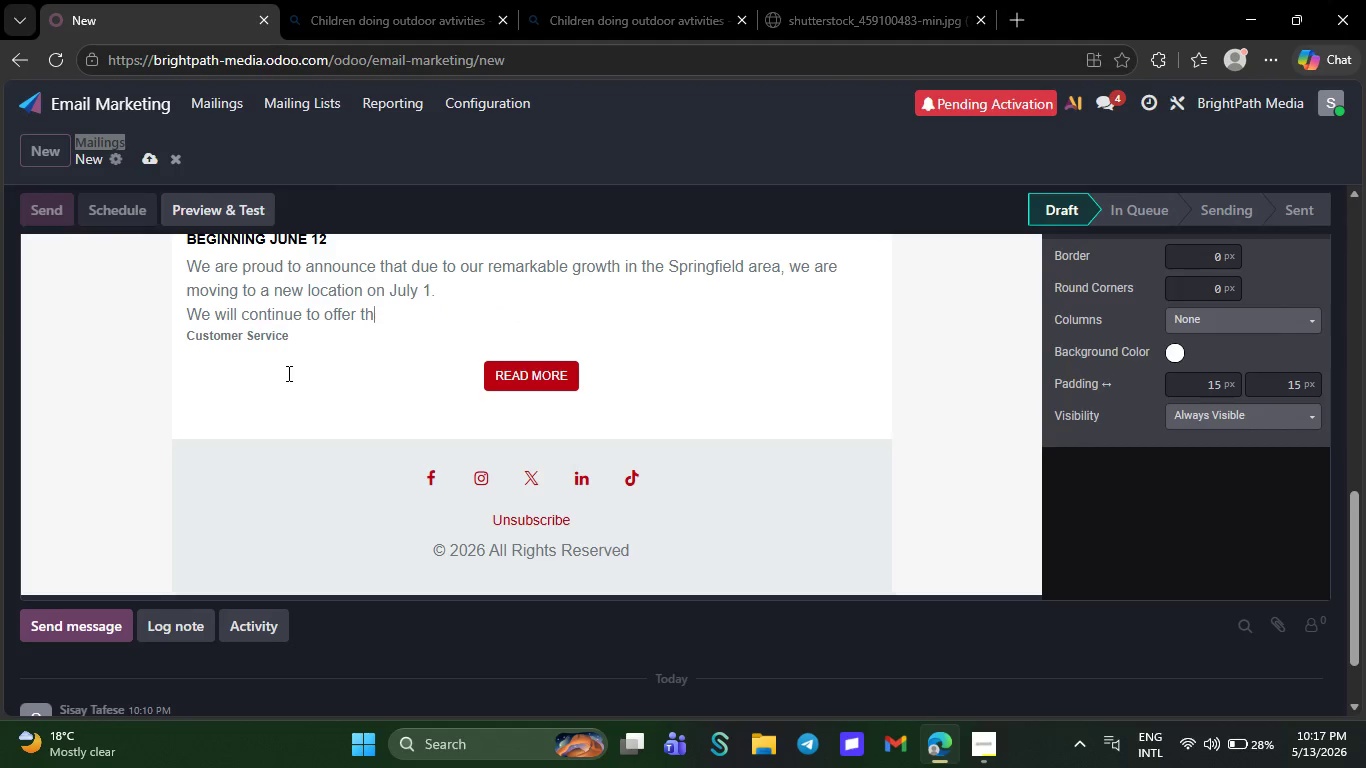 
key(Backspace)
 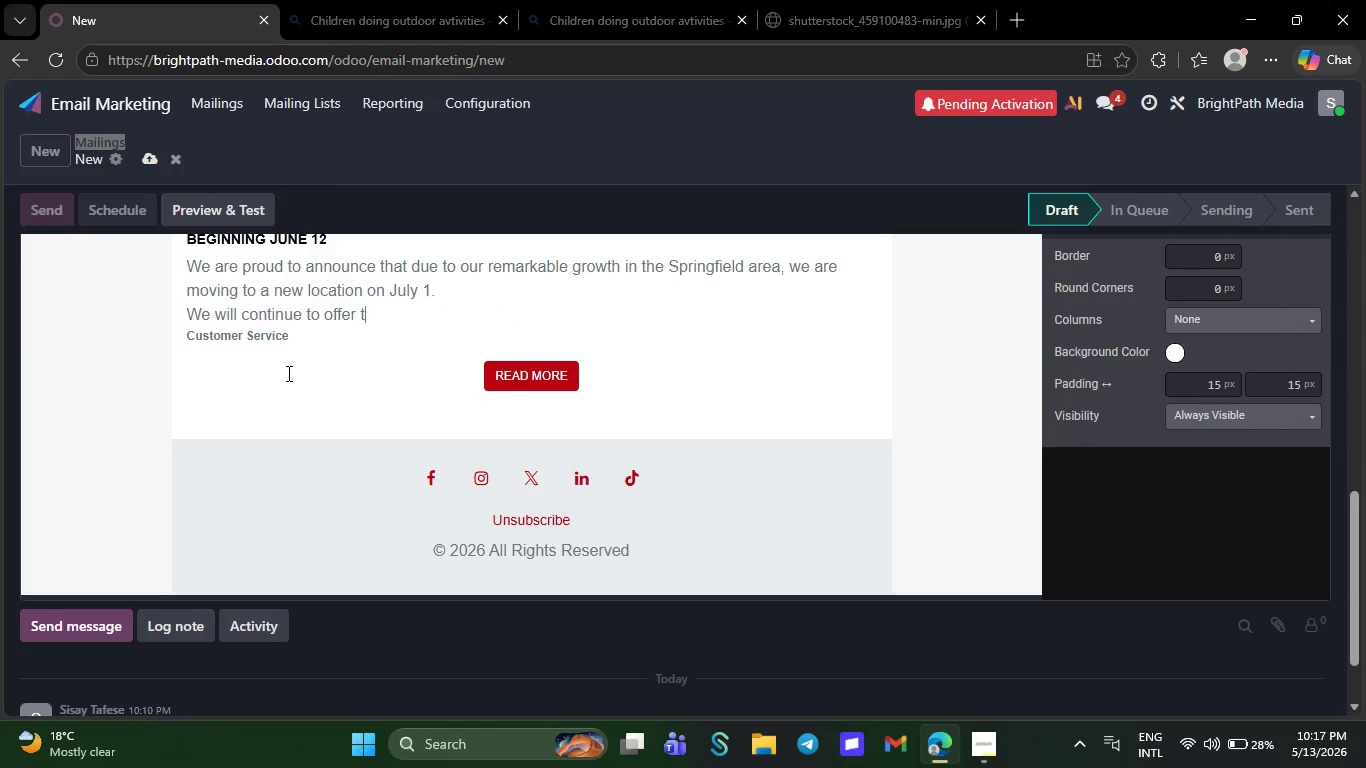 
key(Backspace)
 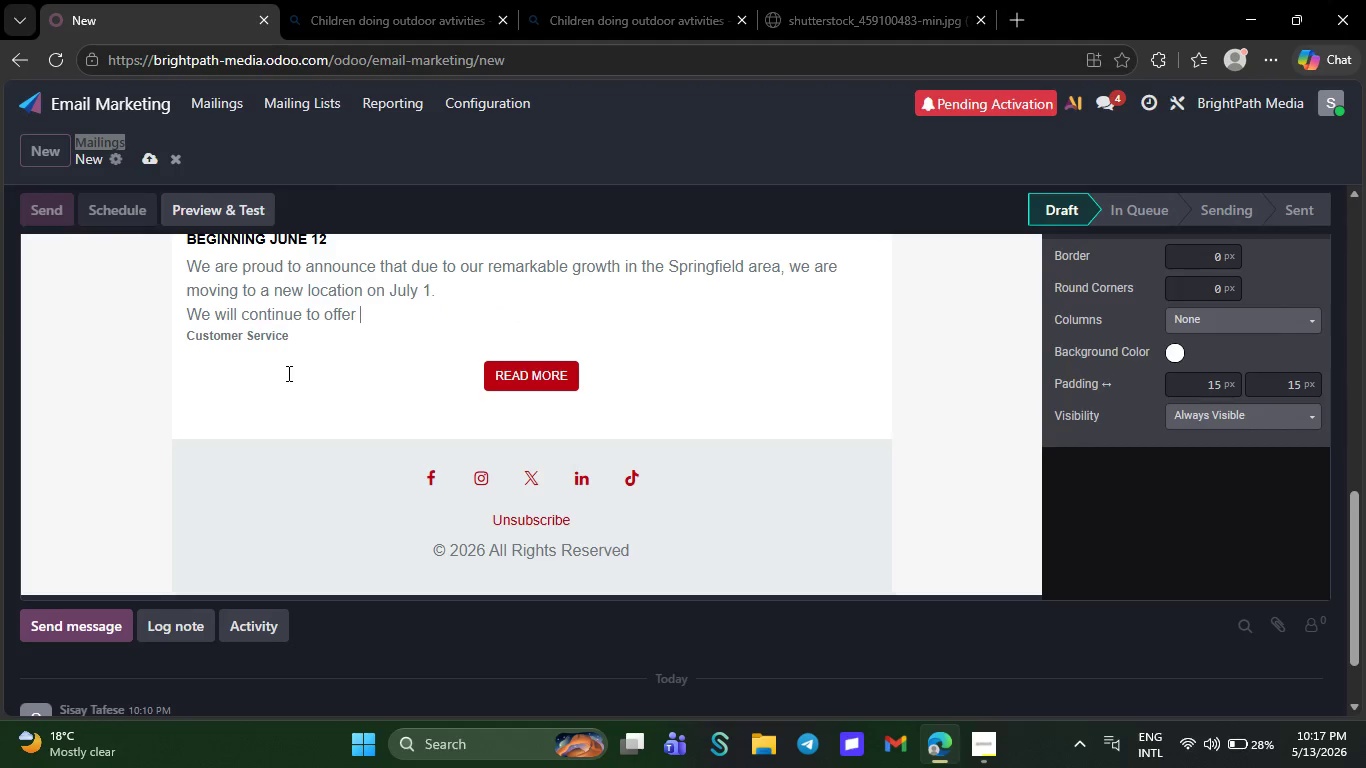 
key(Backspace)
 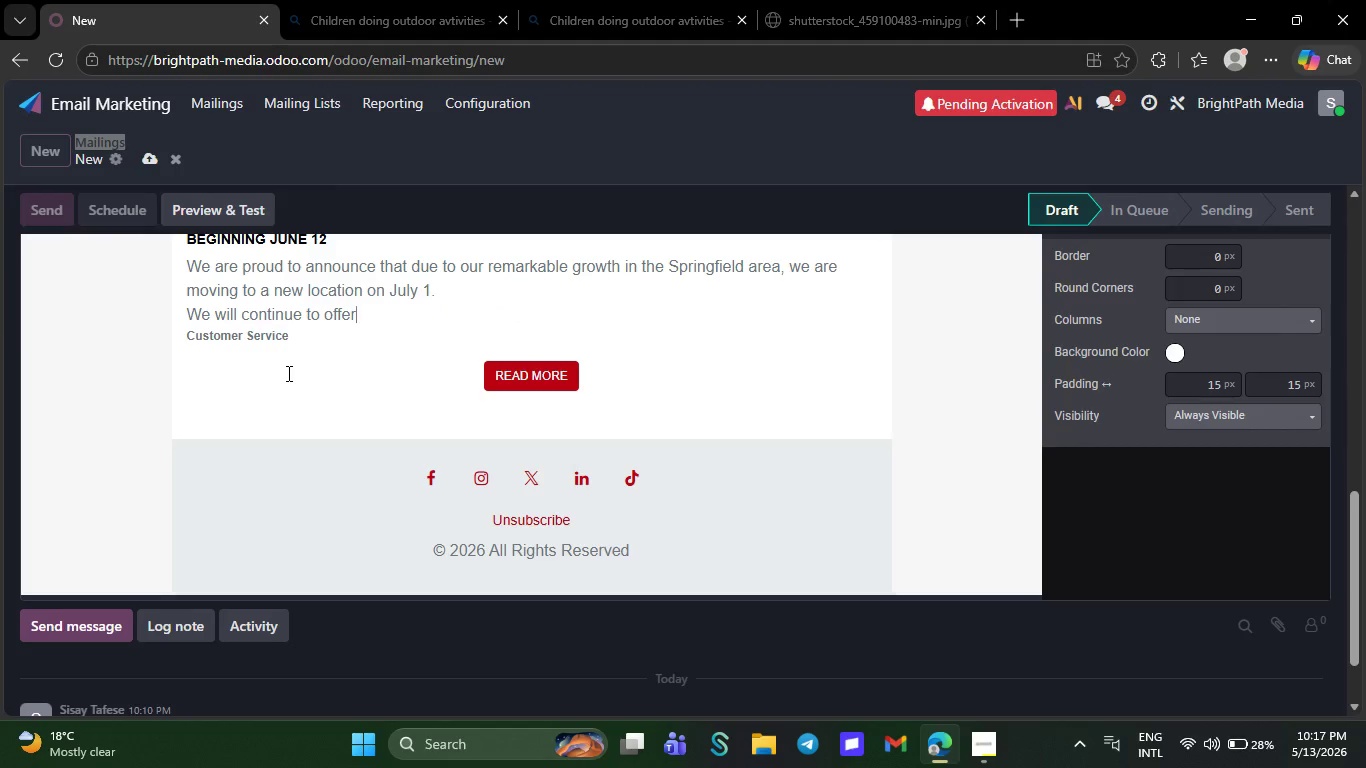 
key(Backspace)
 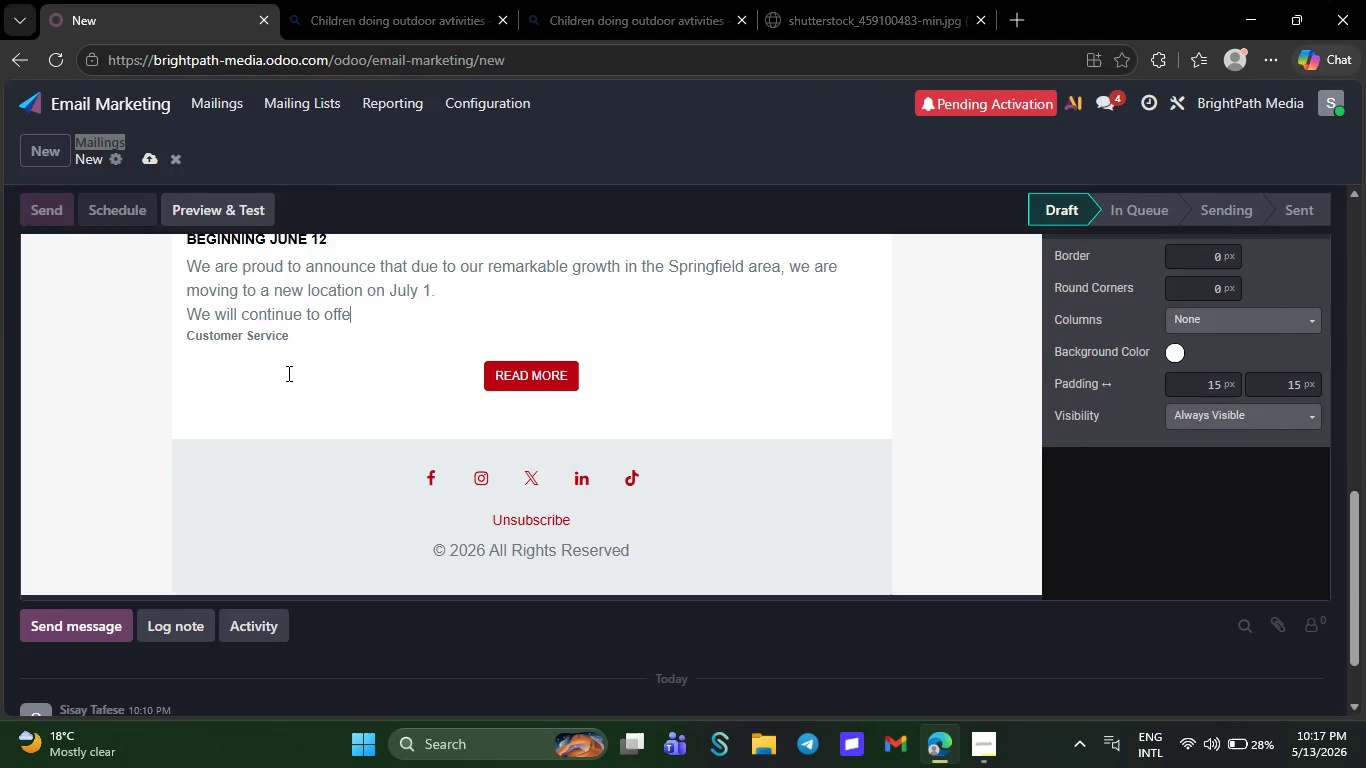 
key(Backspace)
 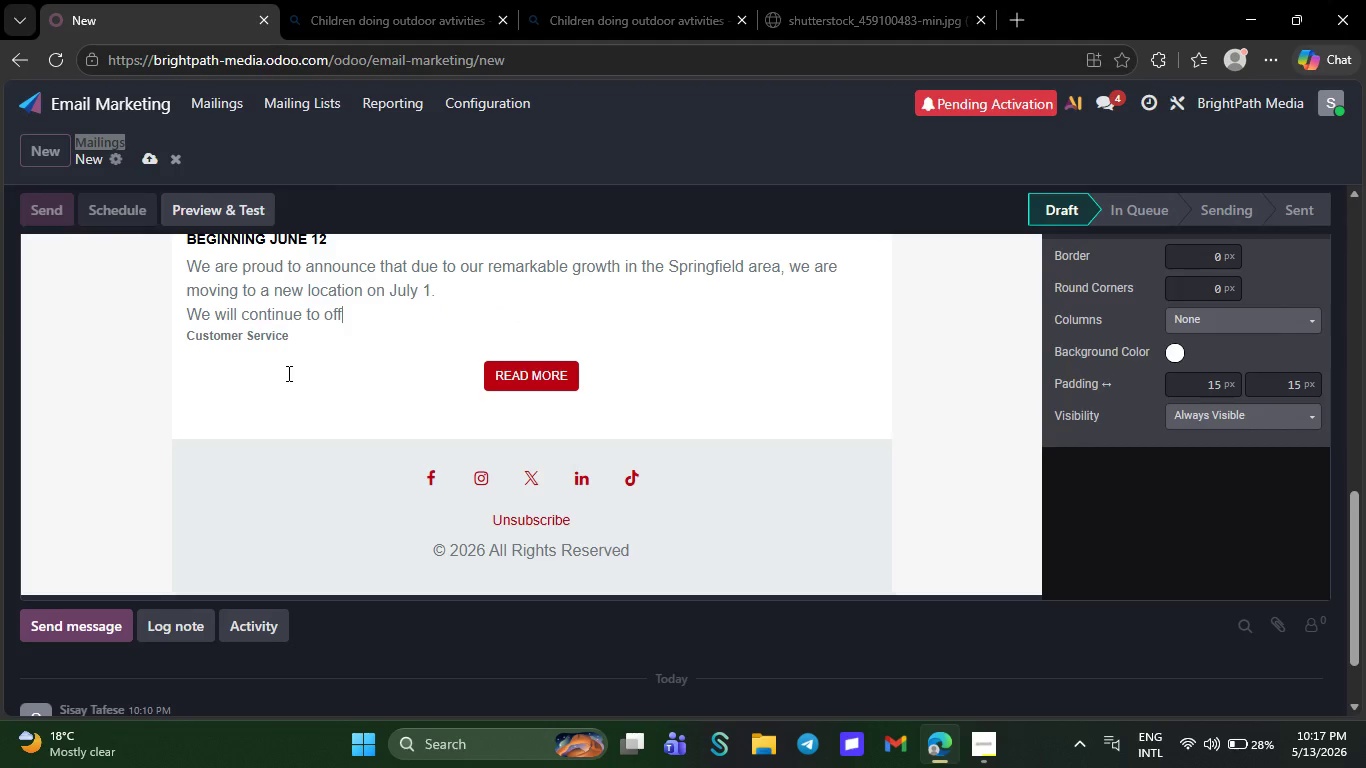 
key(Backspace)
 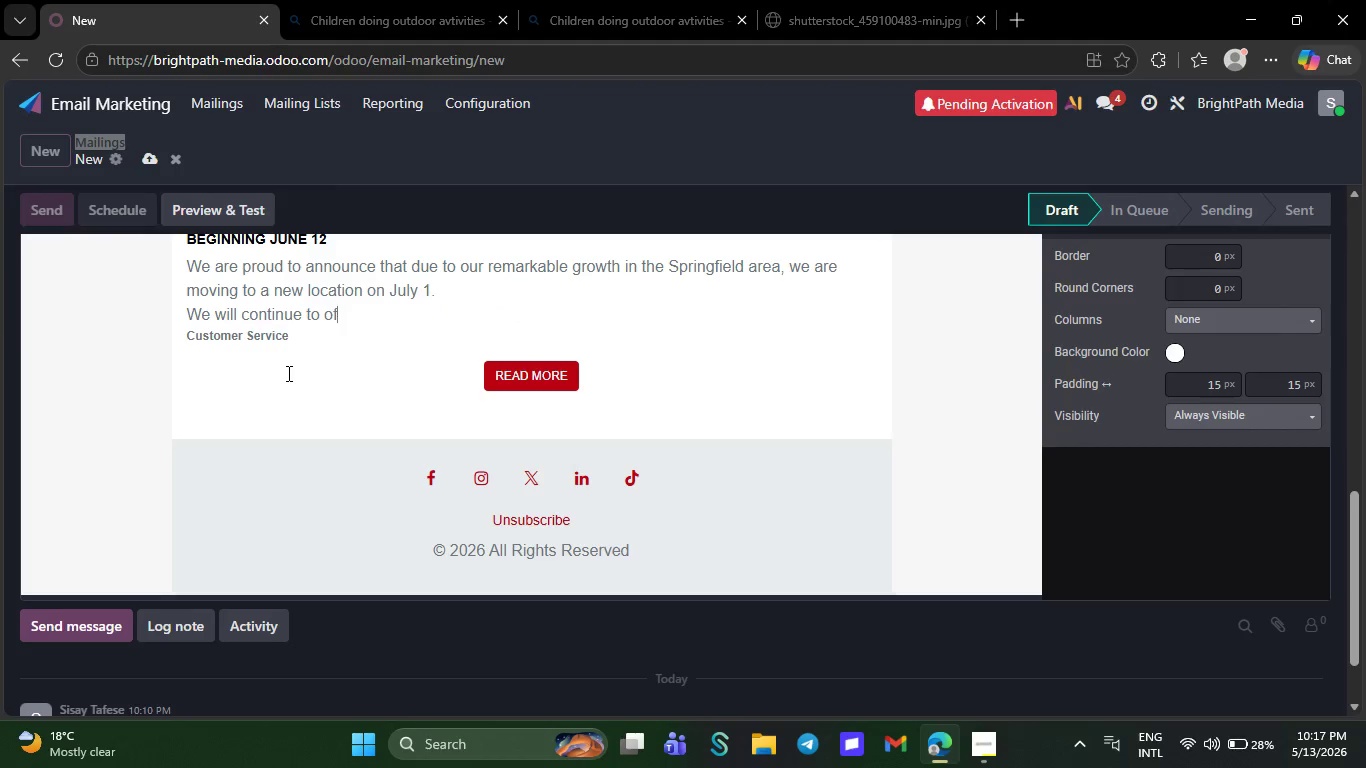 
key(Backspace)
 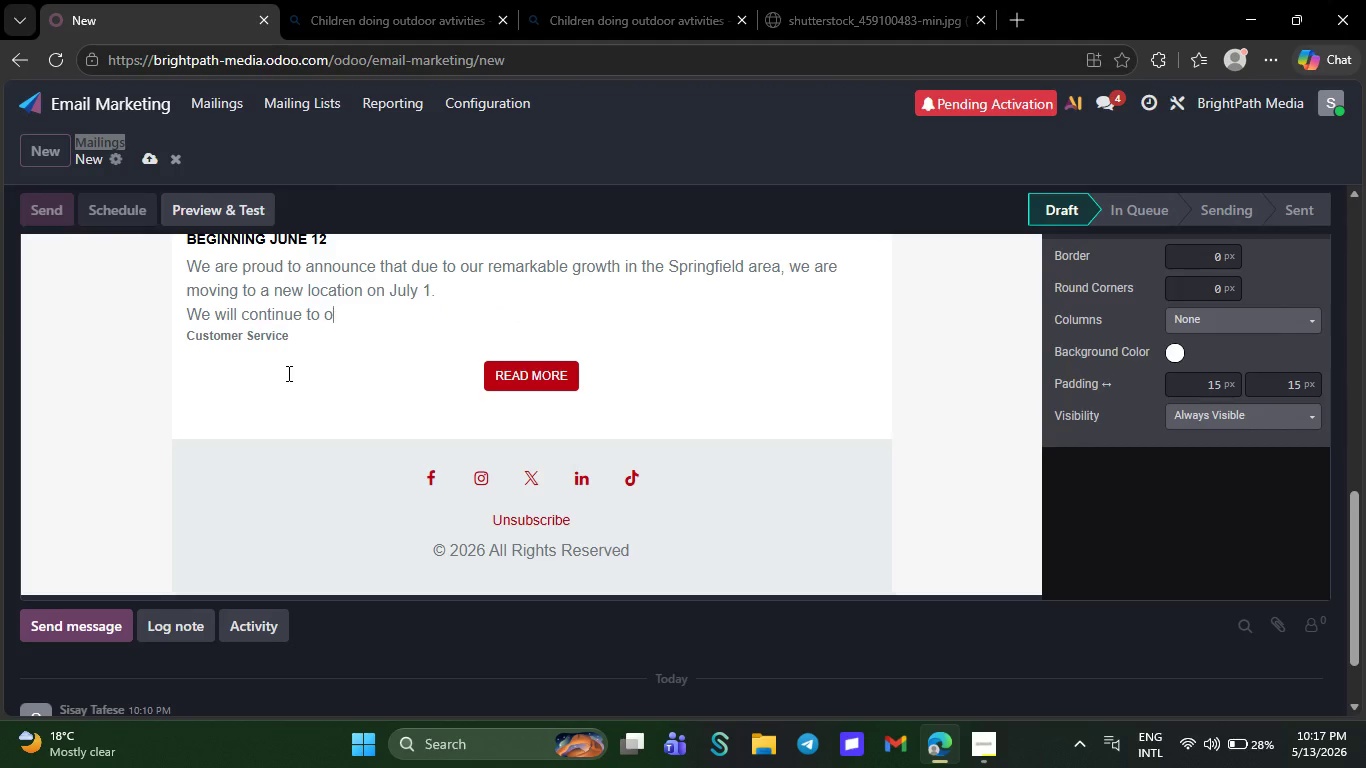 
key(Backspace)
 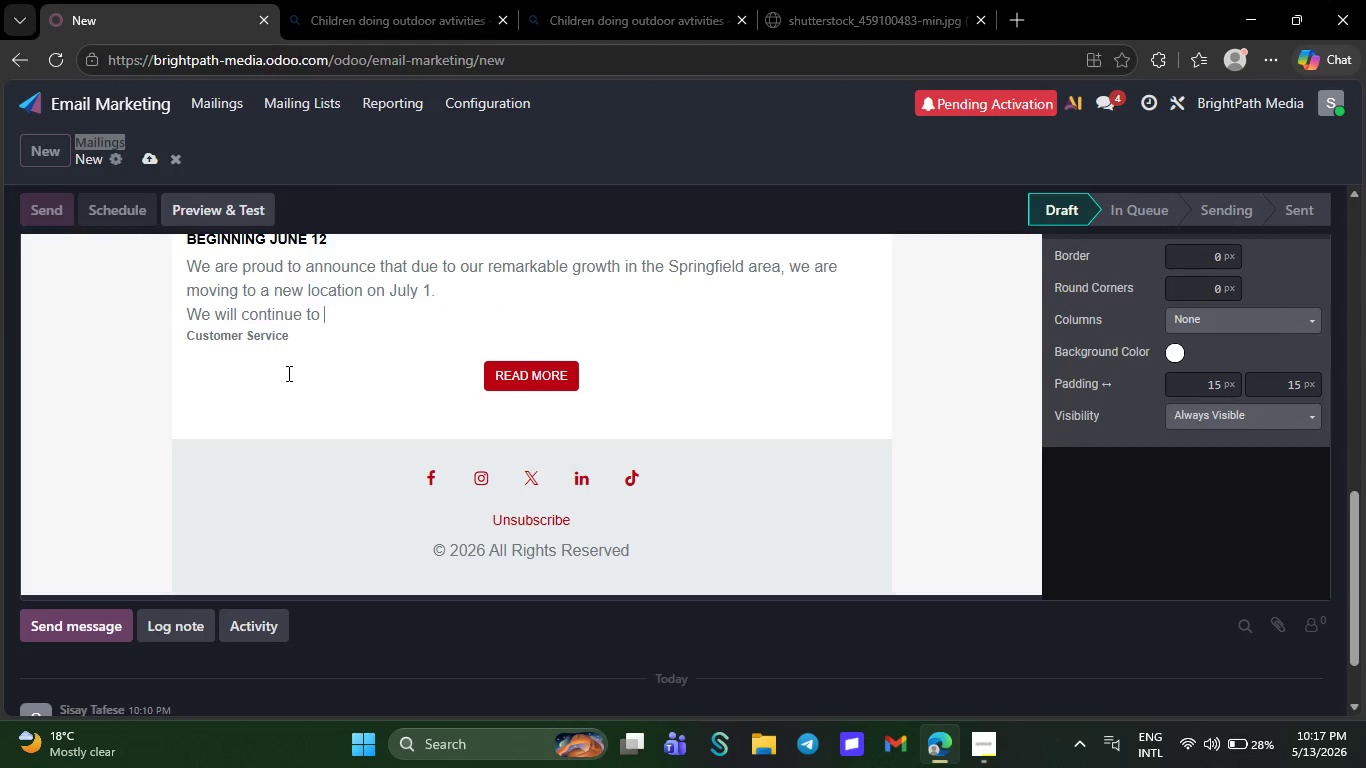 
key(Backspace)
 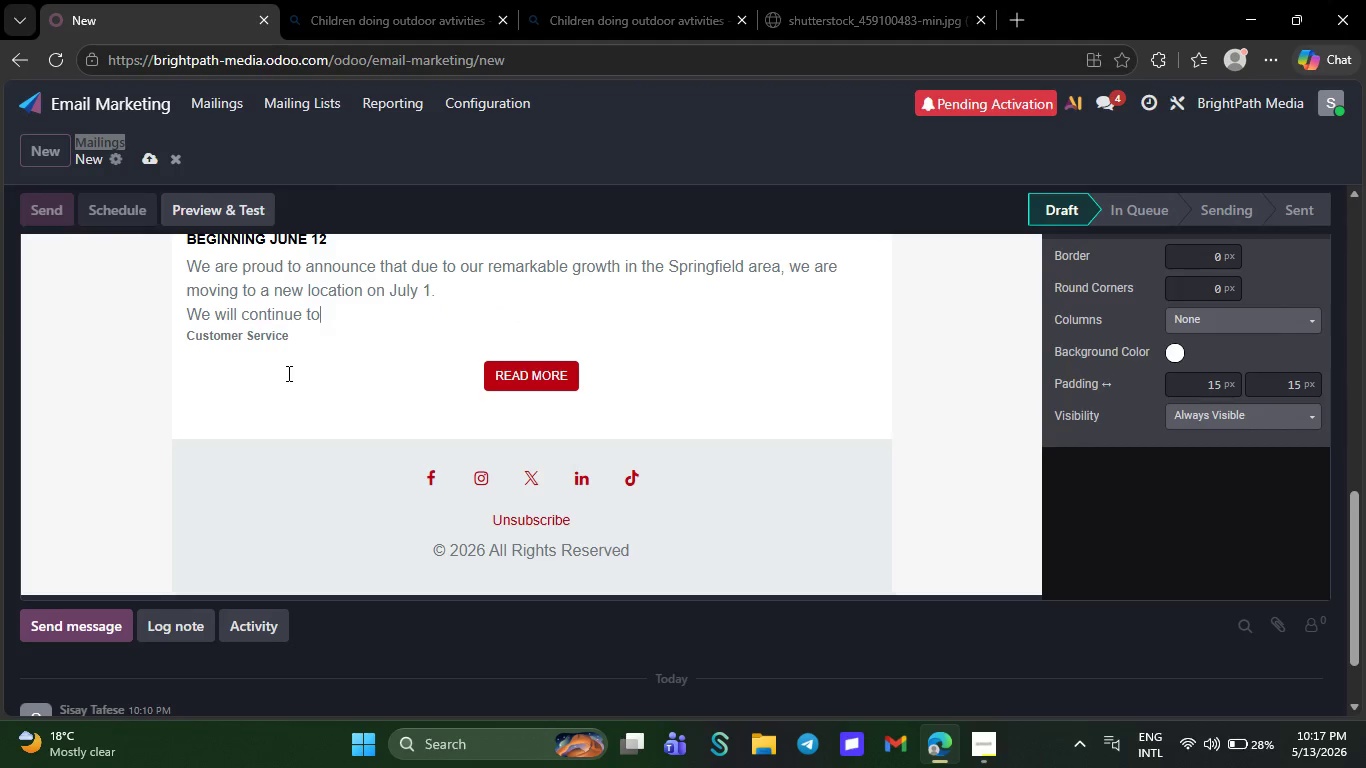 
key(Backspace)
 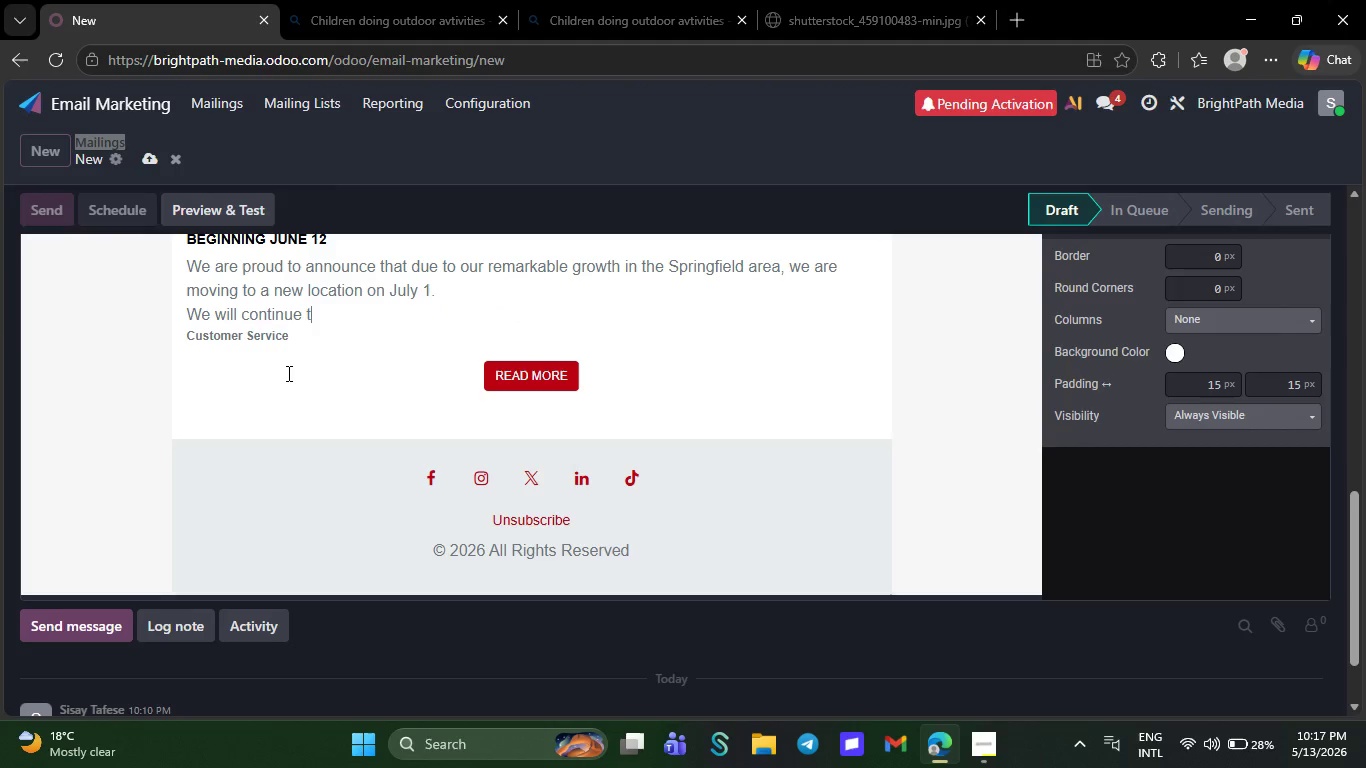 
key(Backspace)
 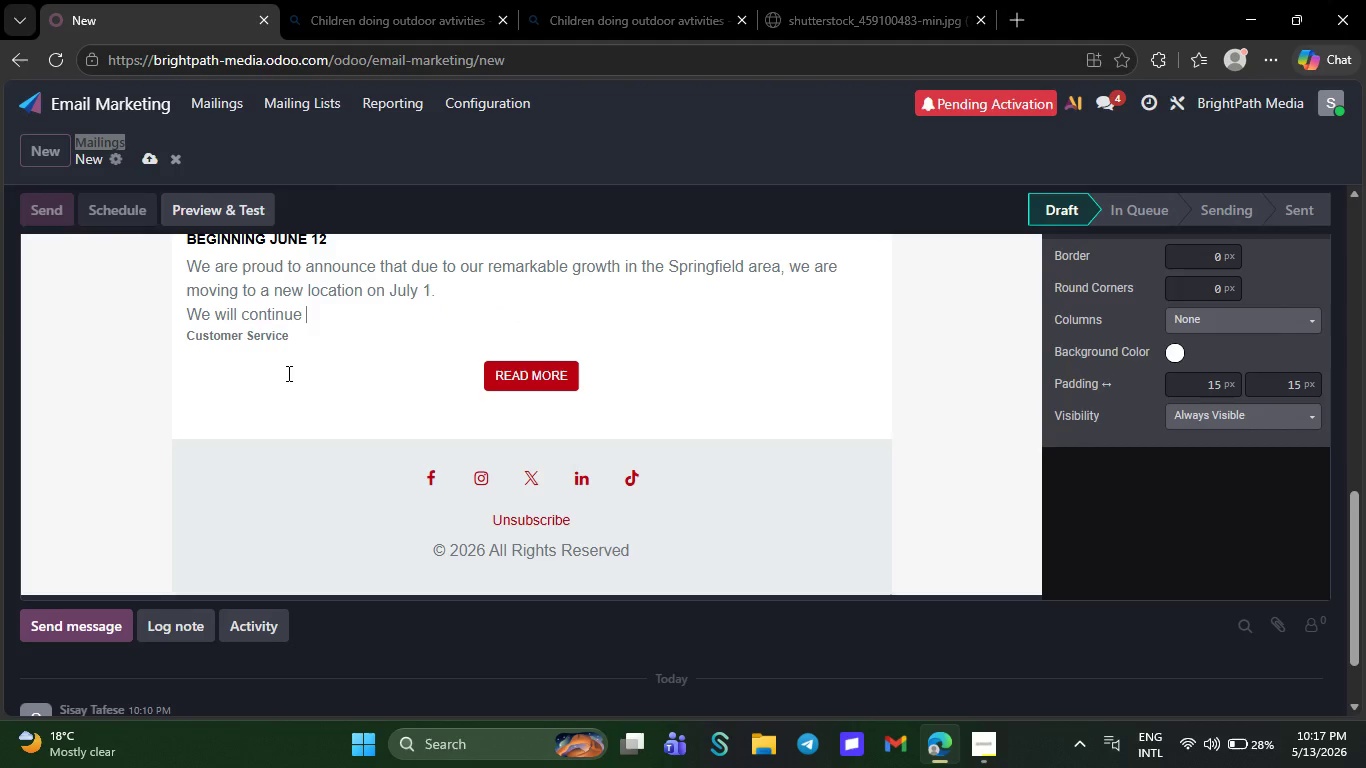 
key(Backspace)
 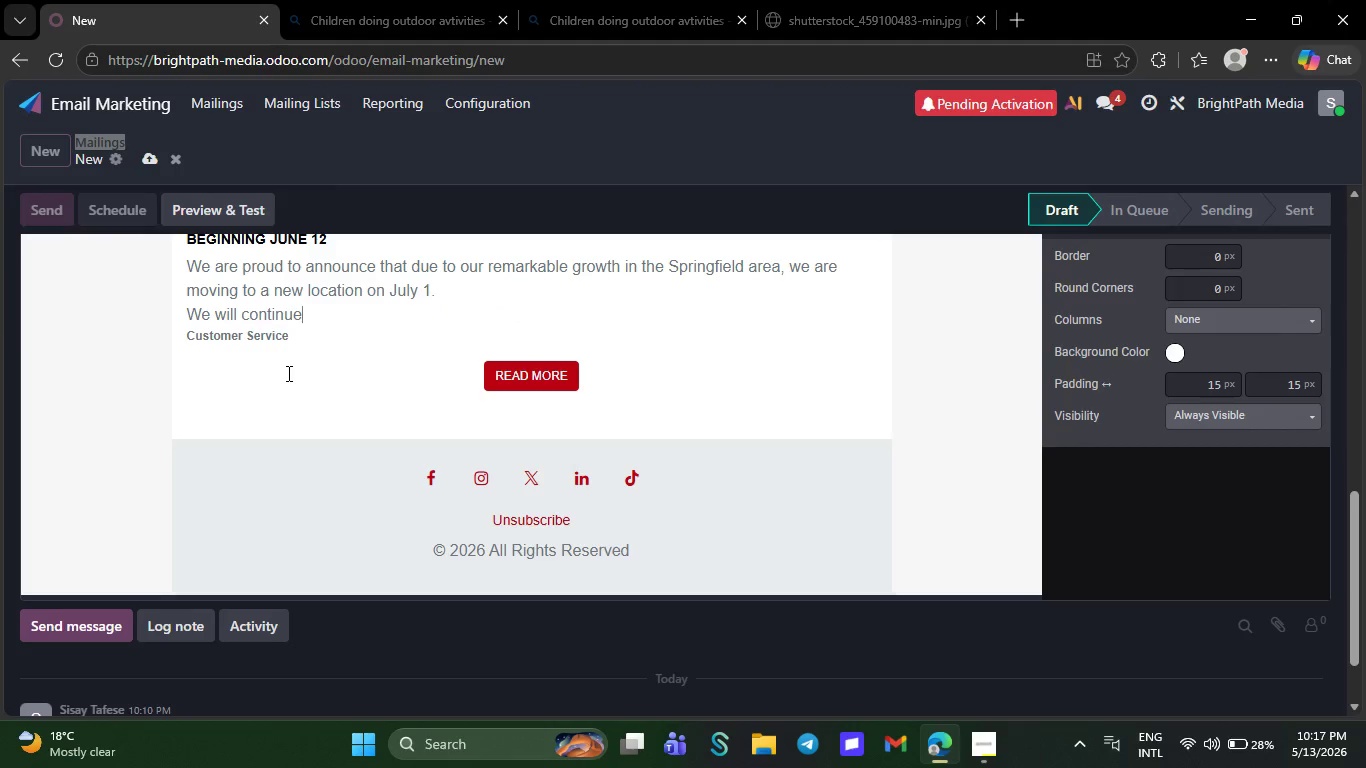 
key(Backspace)
 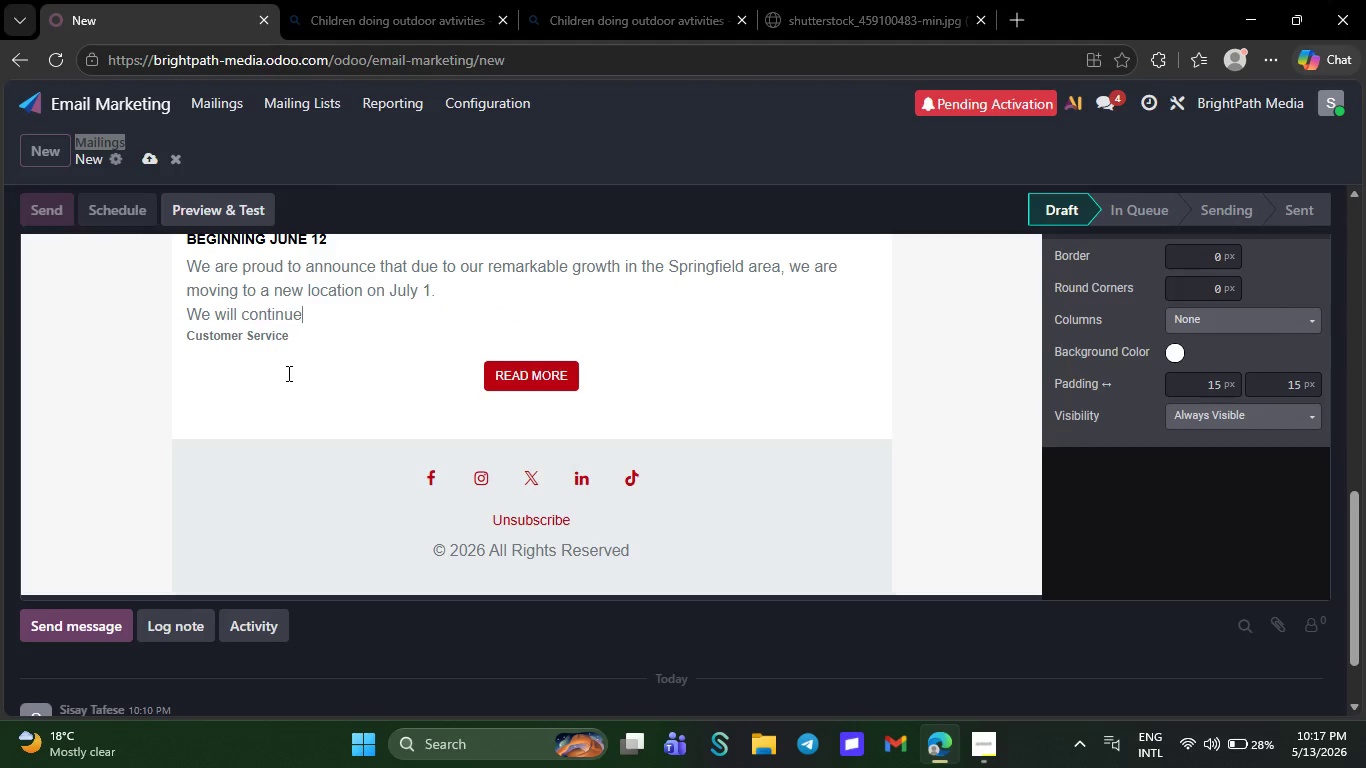 
key(Backspace)
 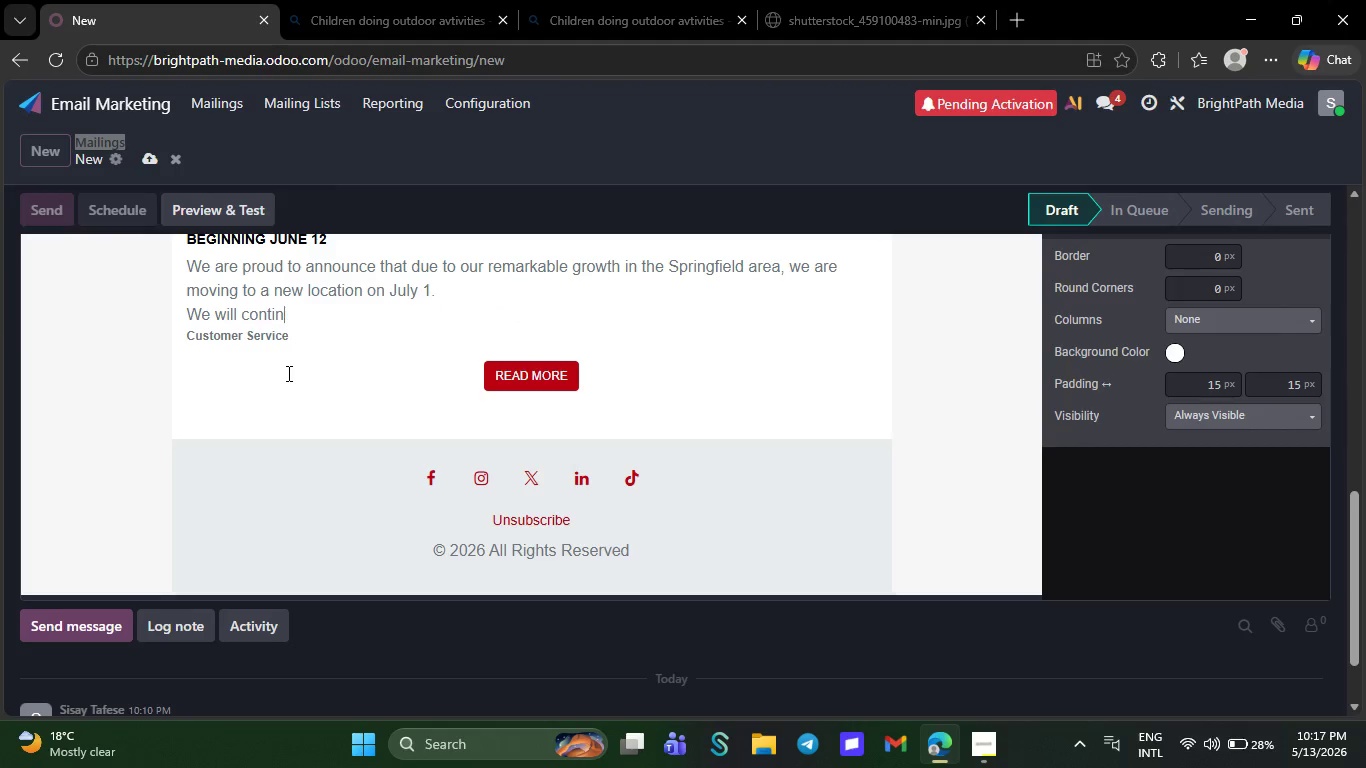 
key(Backspace)
 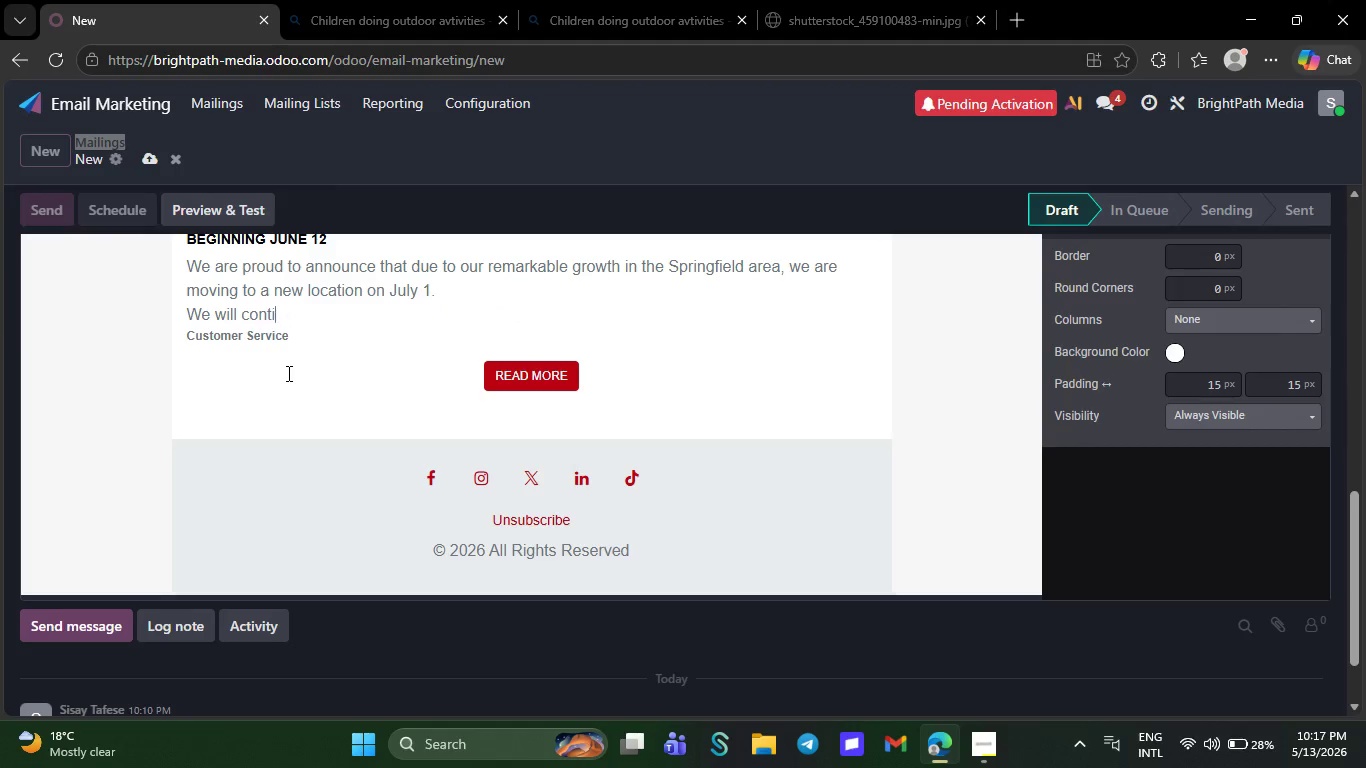 
key(Backspace)
 